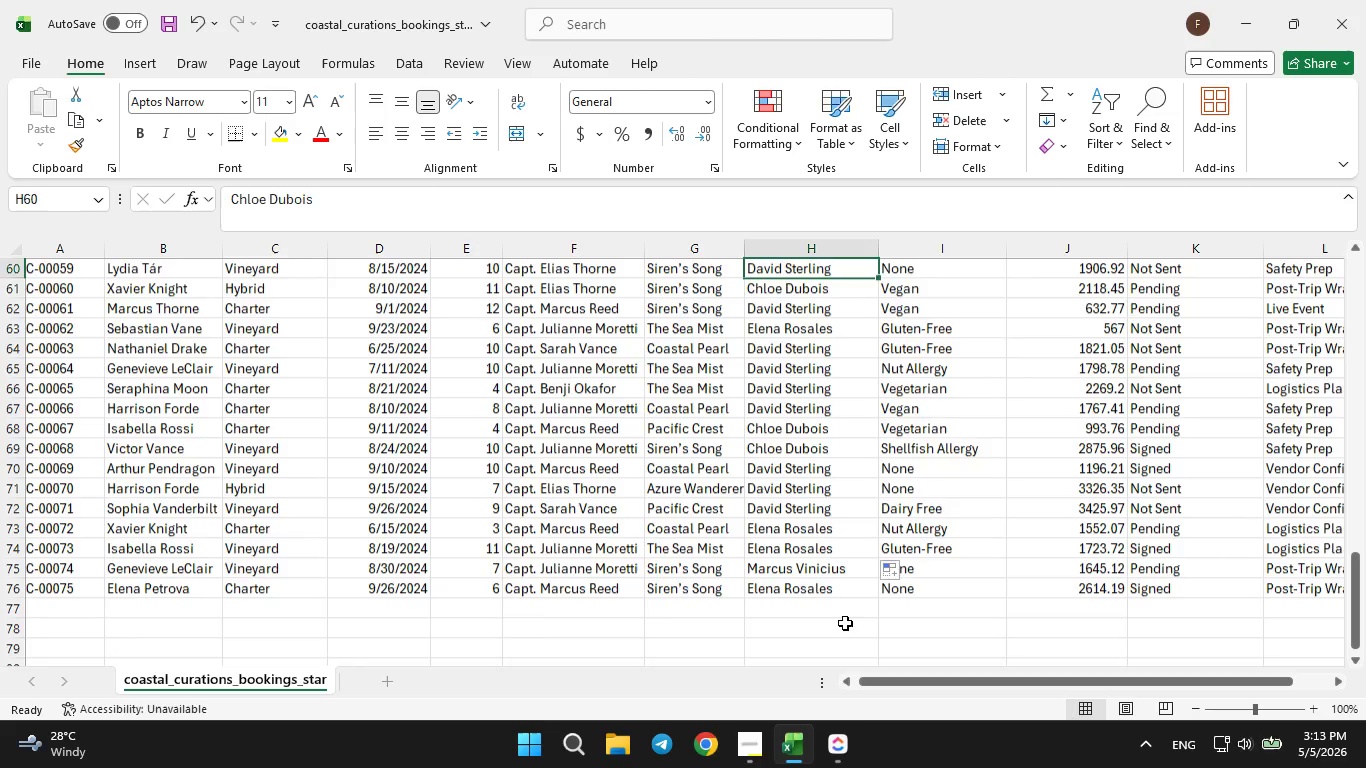 
key(ArrowUp)
 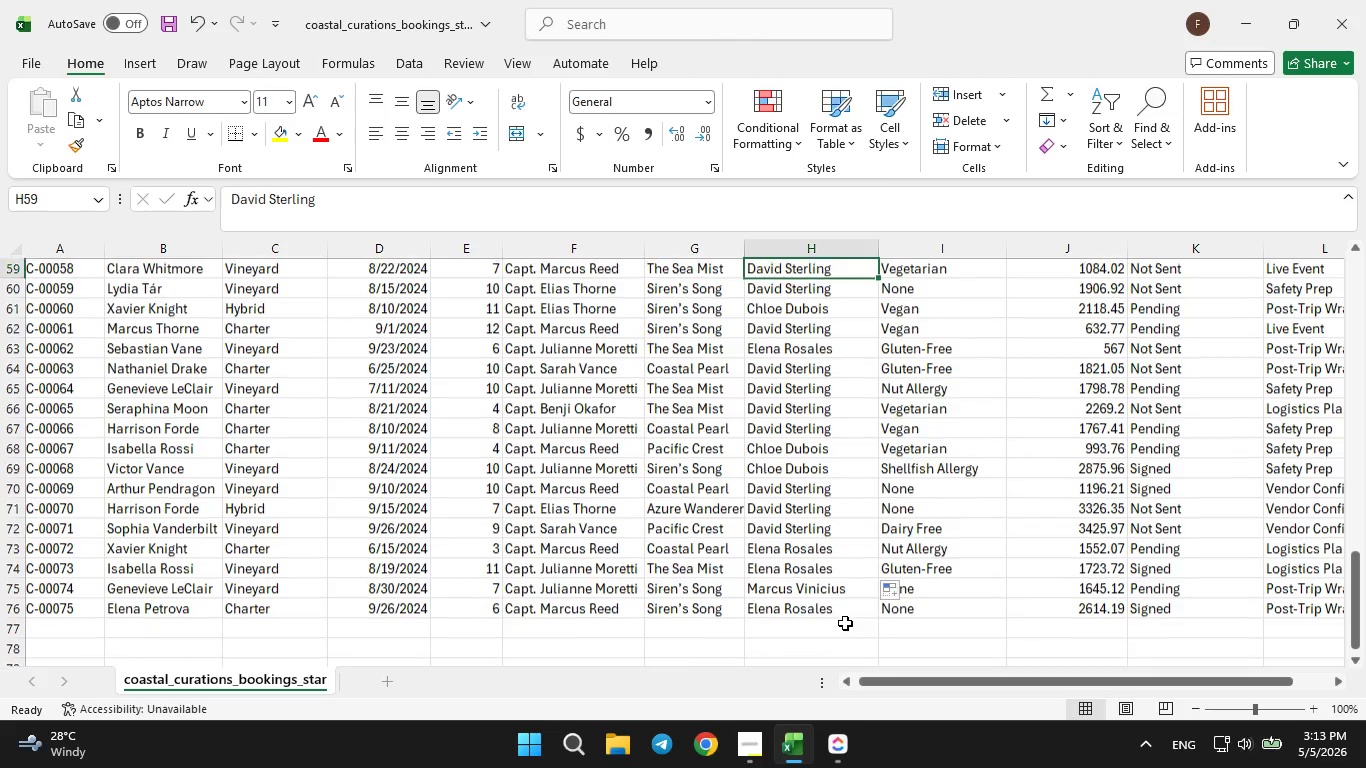 
key(ArrowUp)
 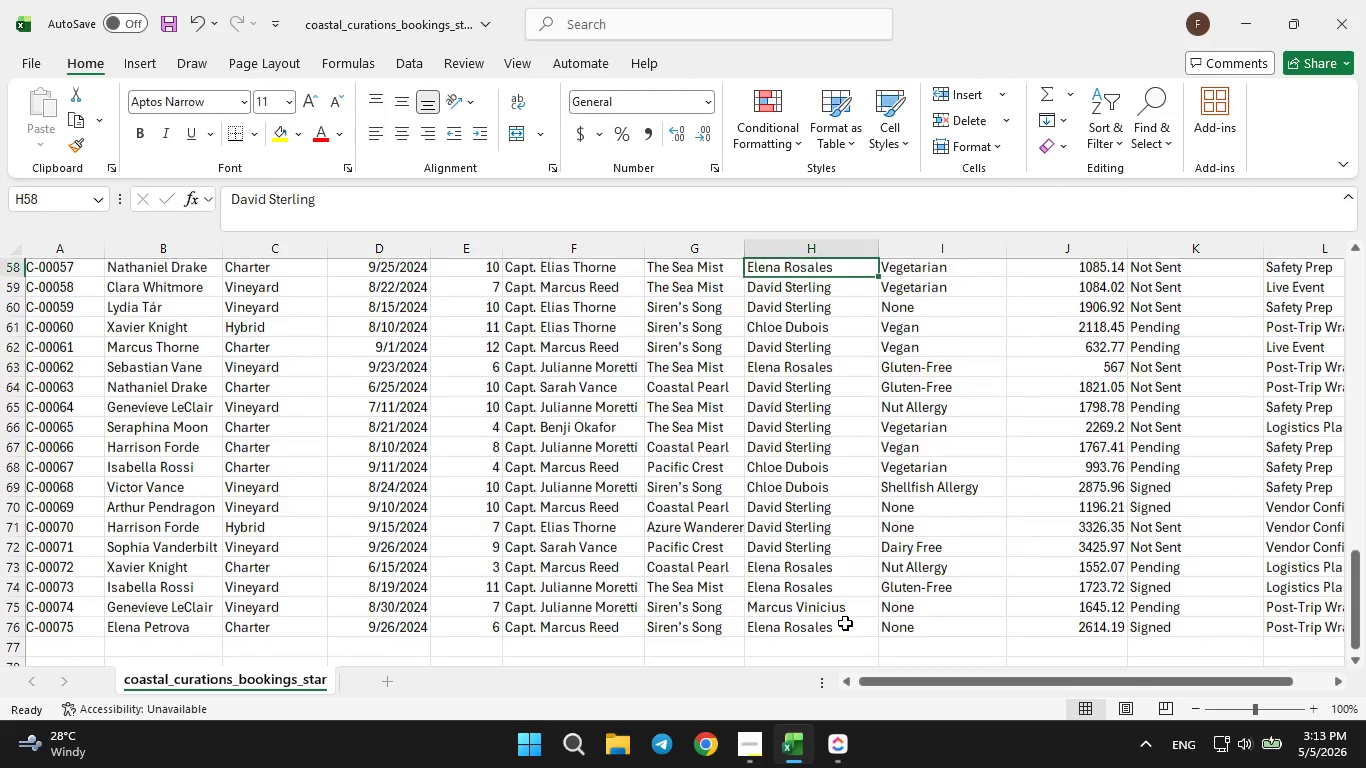 
key(ArrowUp)
 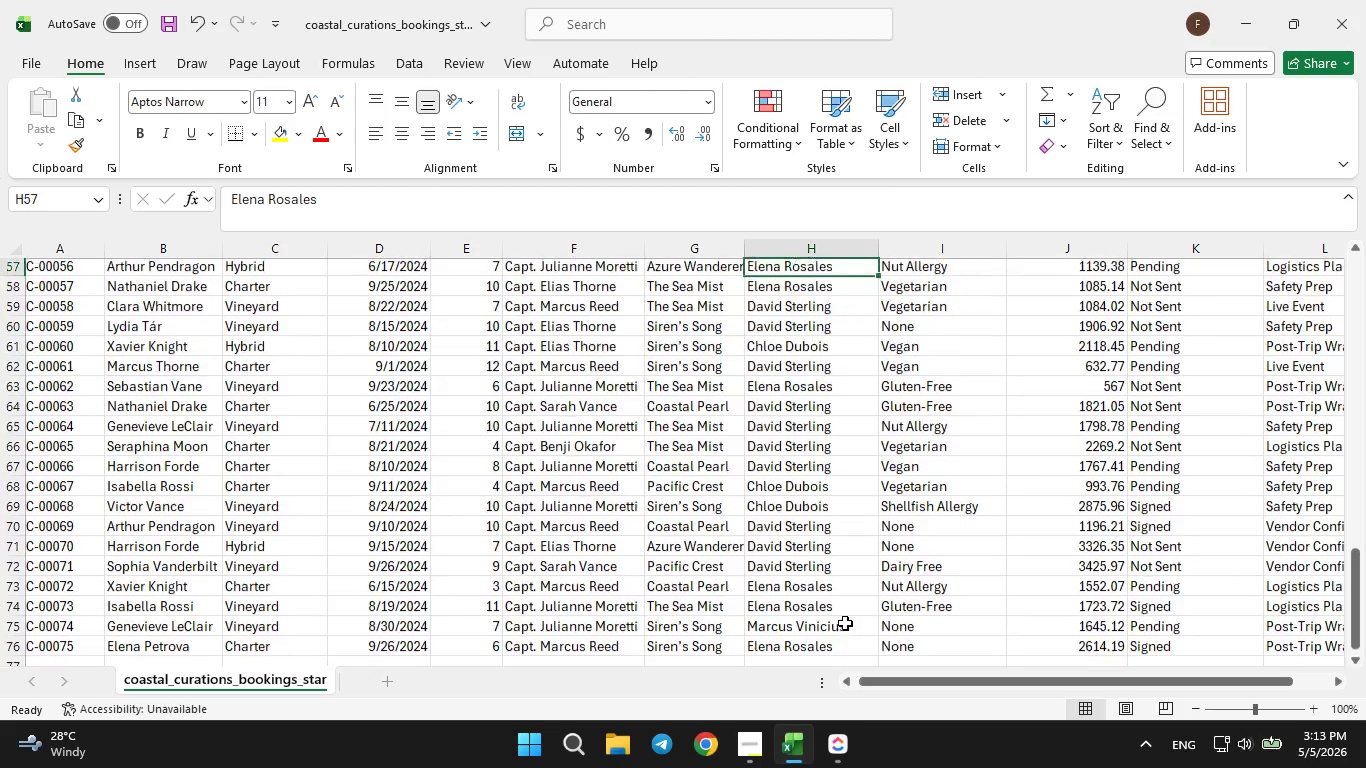 
key(ArrowUp)
 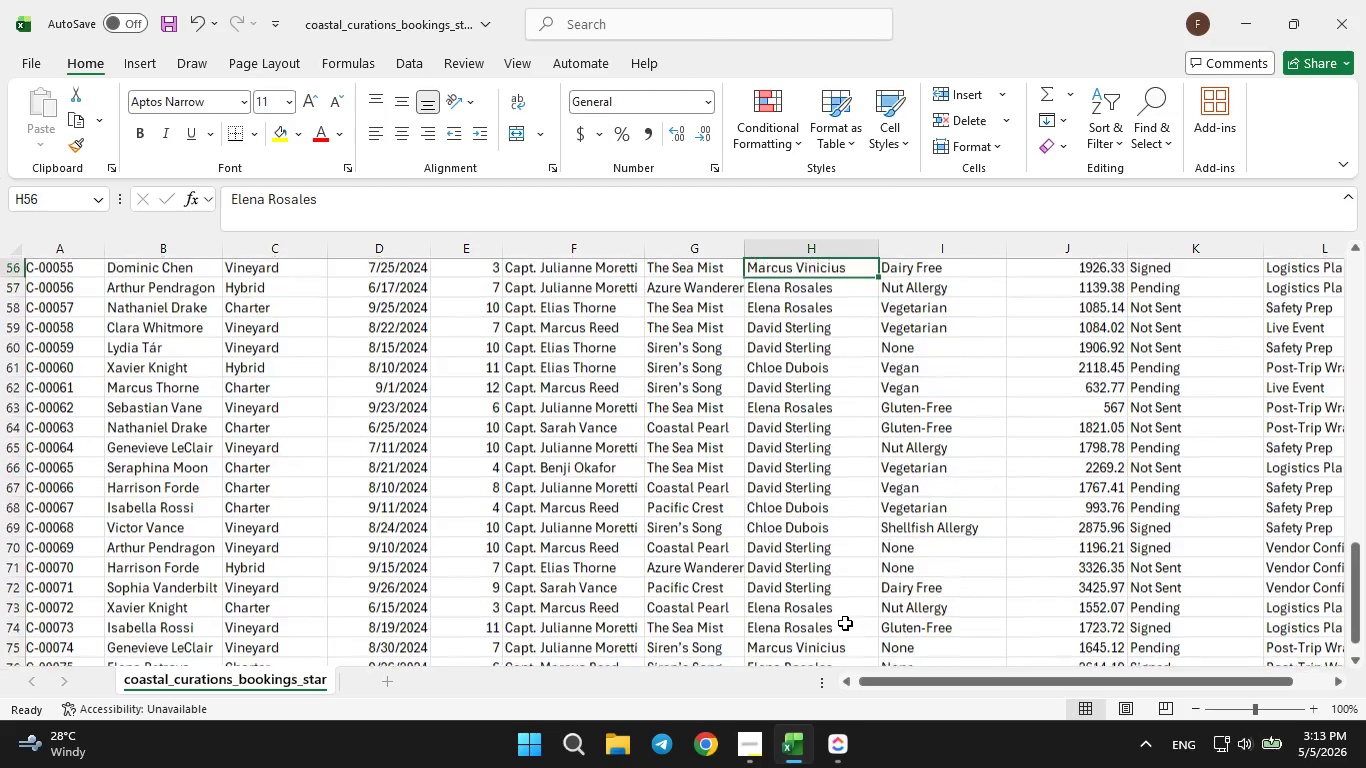 
key(ArrowUp)
 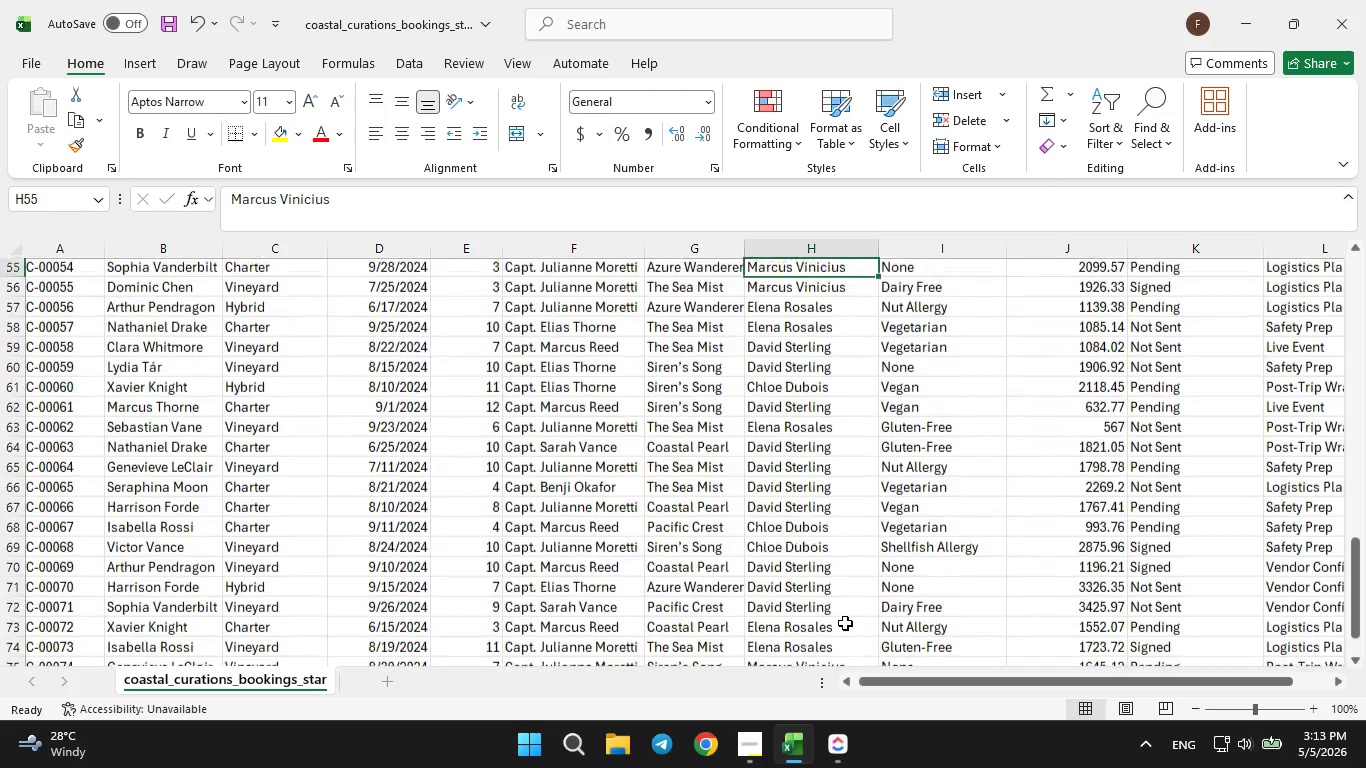 
key(ArrowUp)
 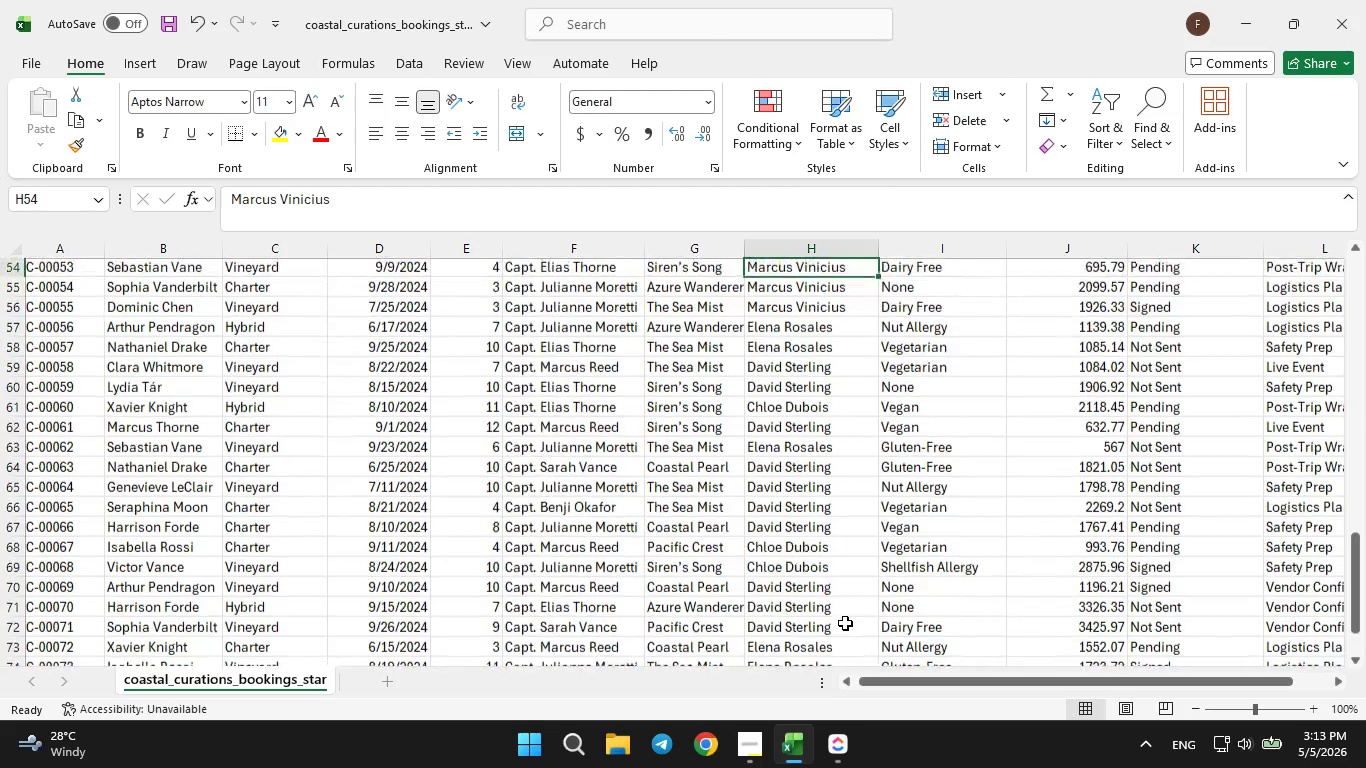 
key(ArrowUp)
 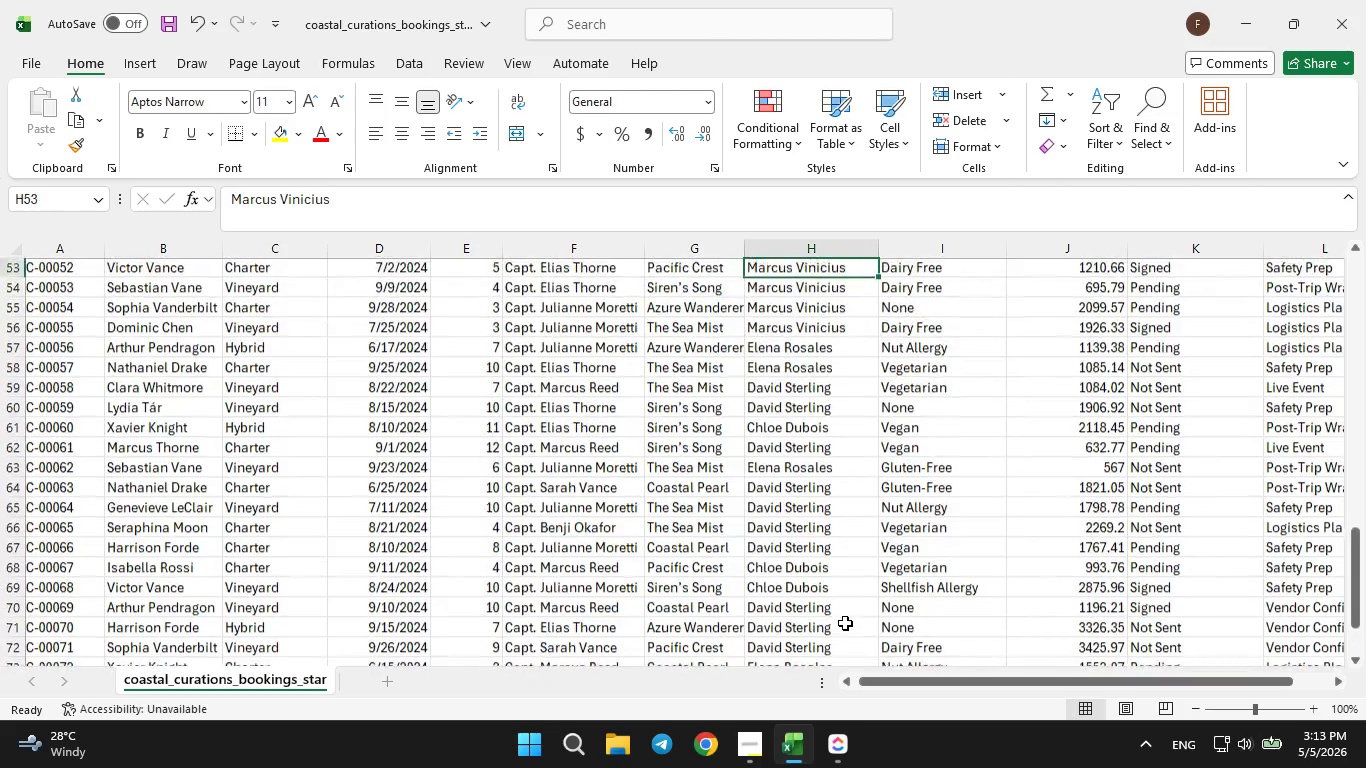 
key(ArrowUp)
 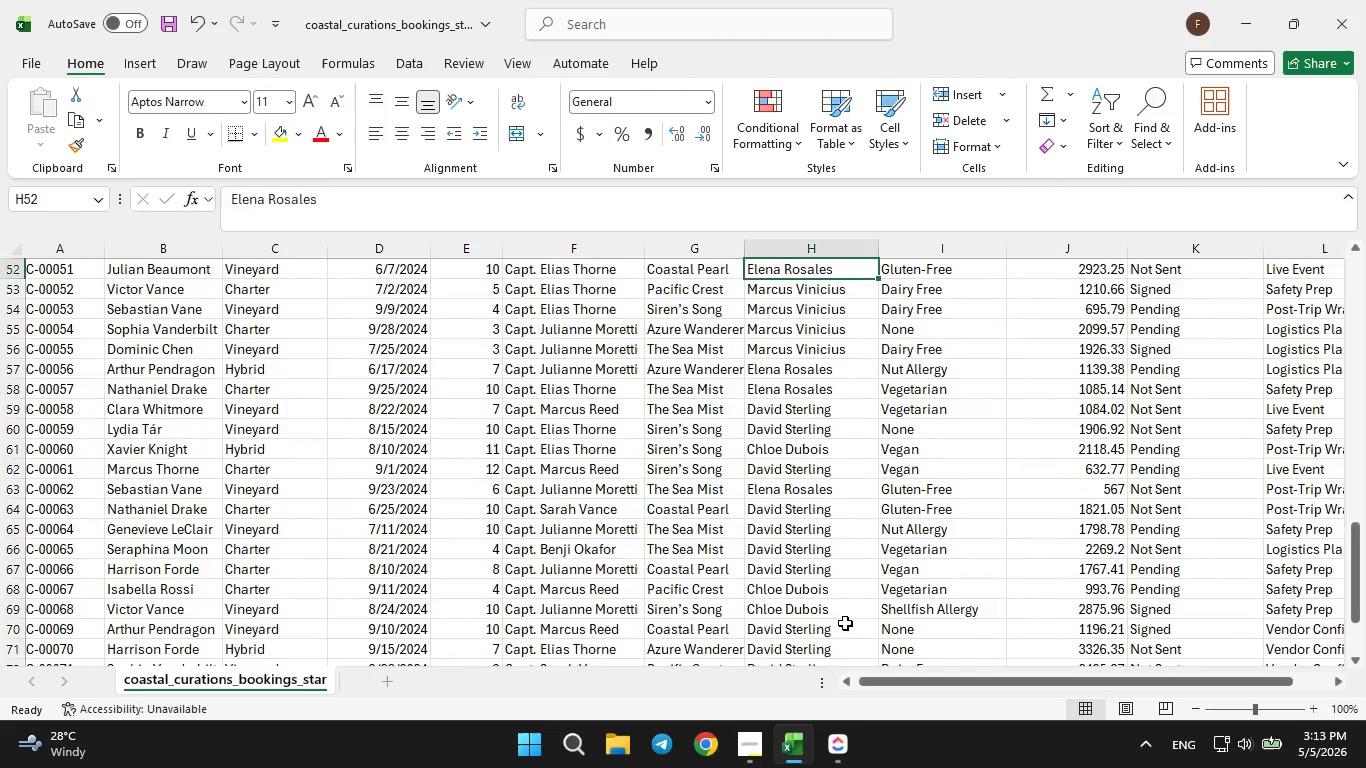 
key(ArrowUp)
 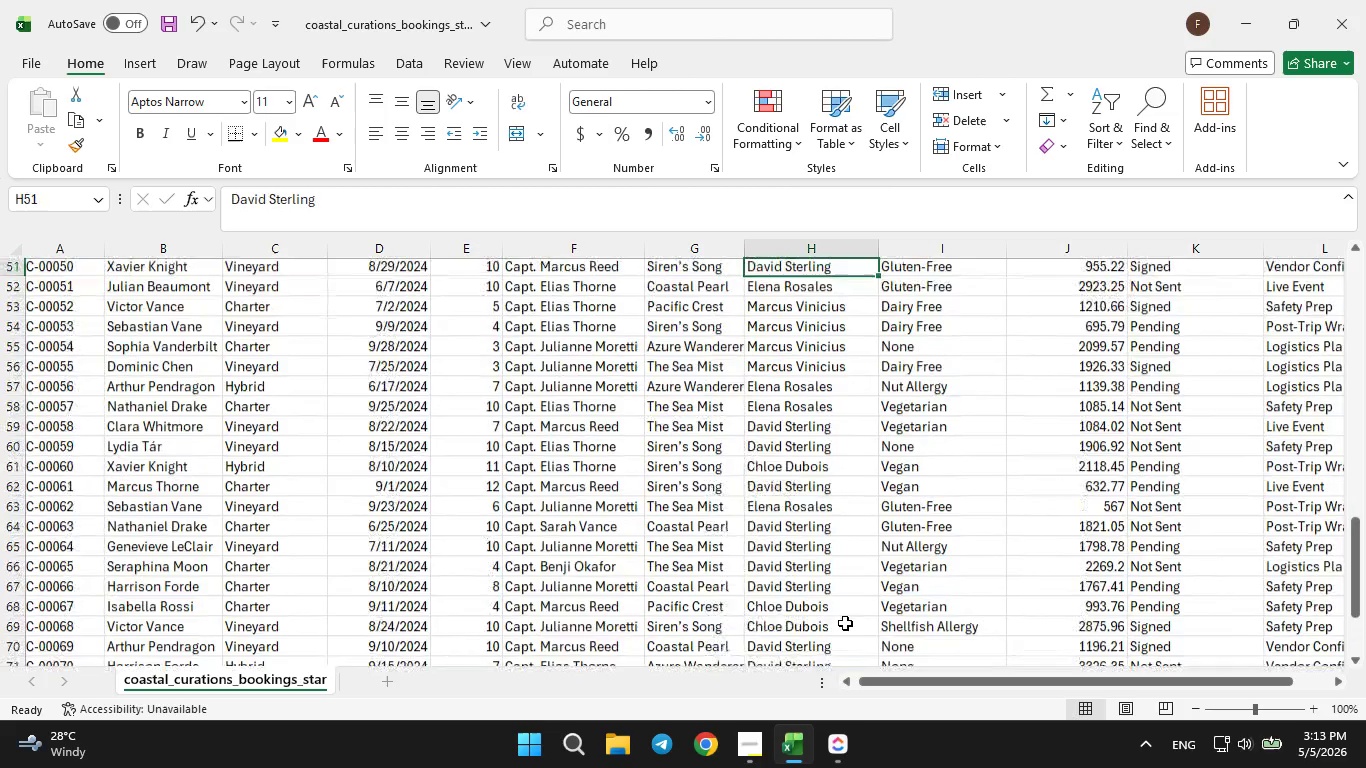 
key(ArrowUp)
 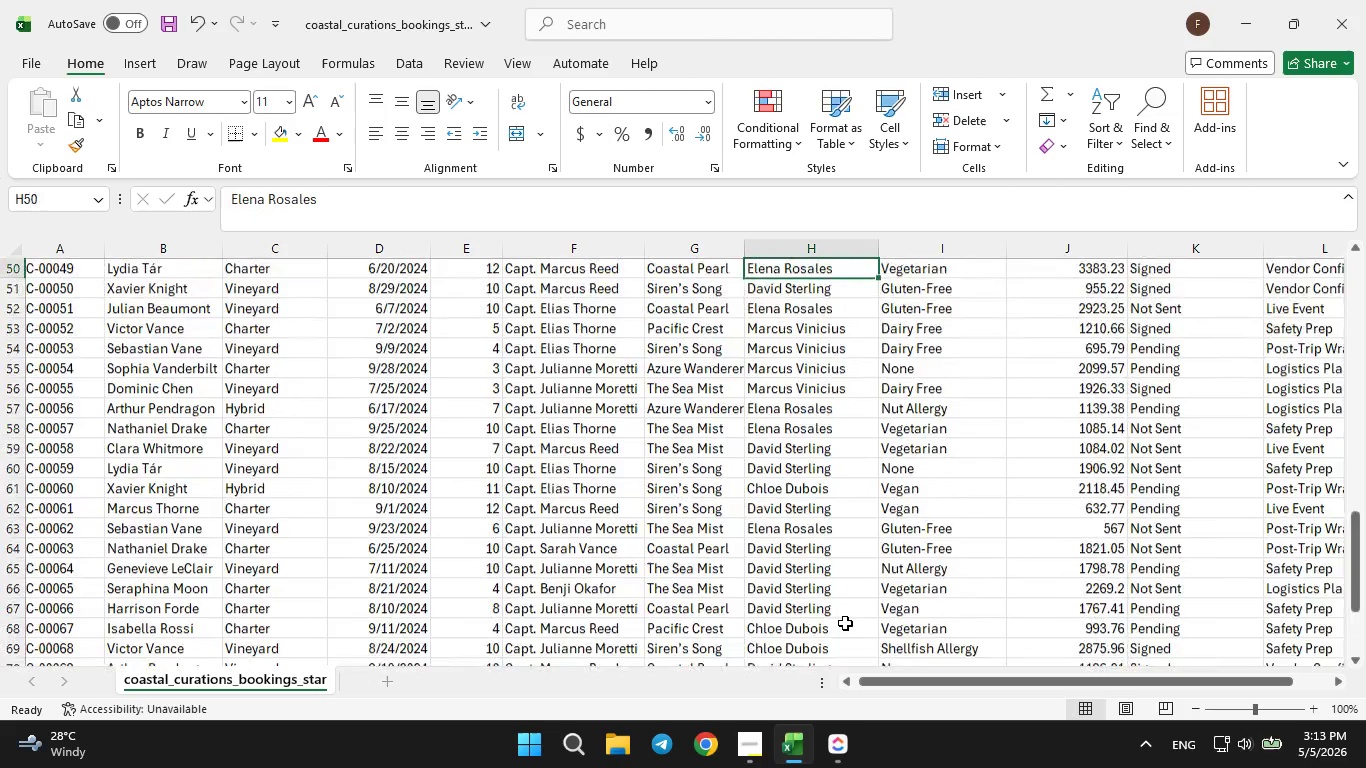 
key(ArrowUp)
 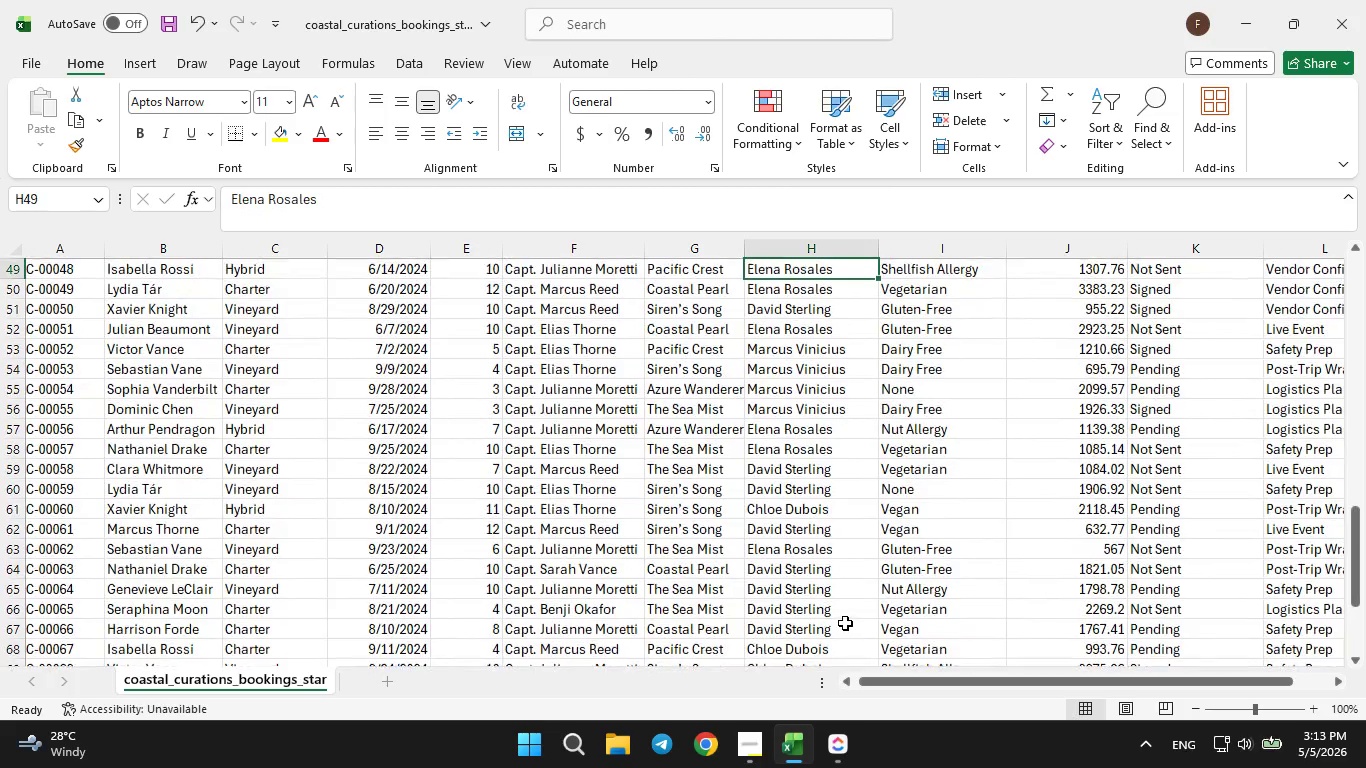 
key(ArrowUp)
 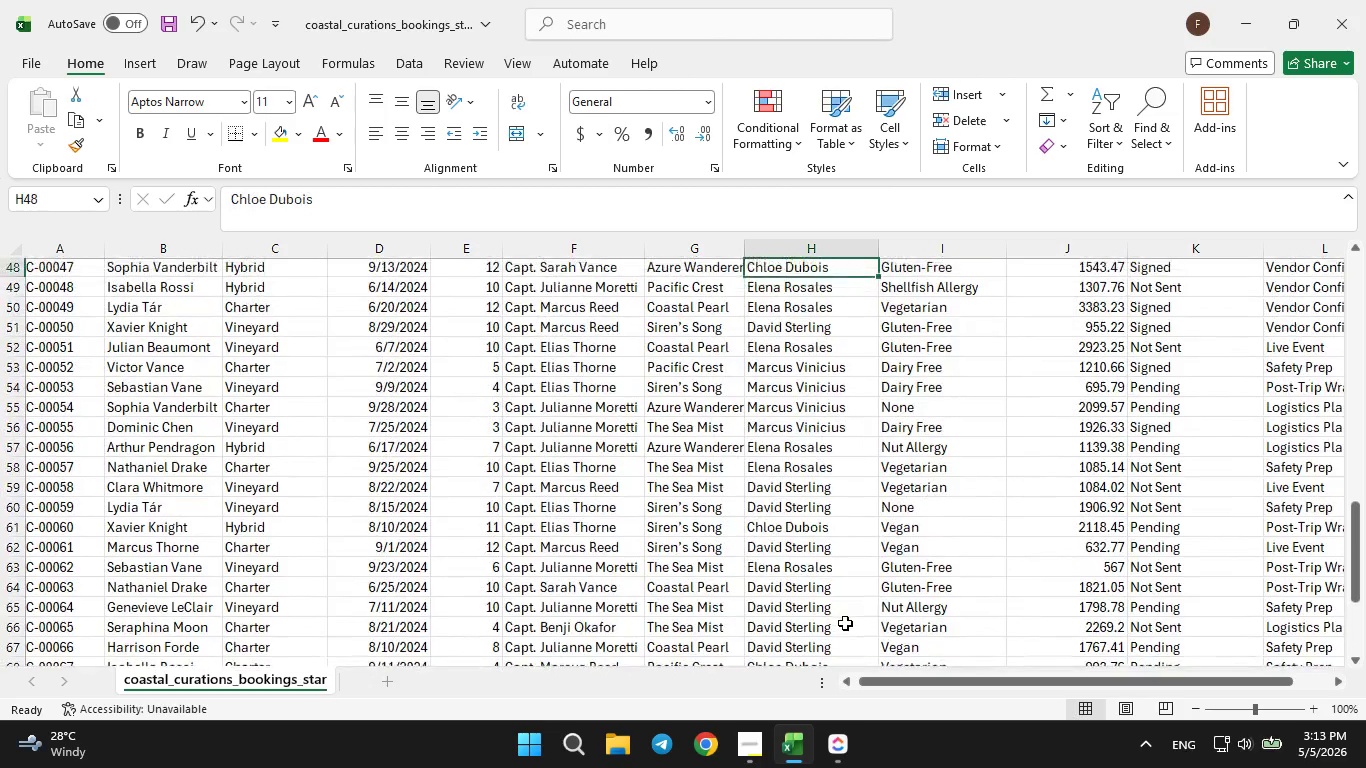 
key(ArrowUp)
 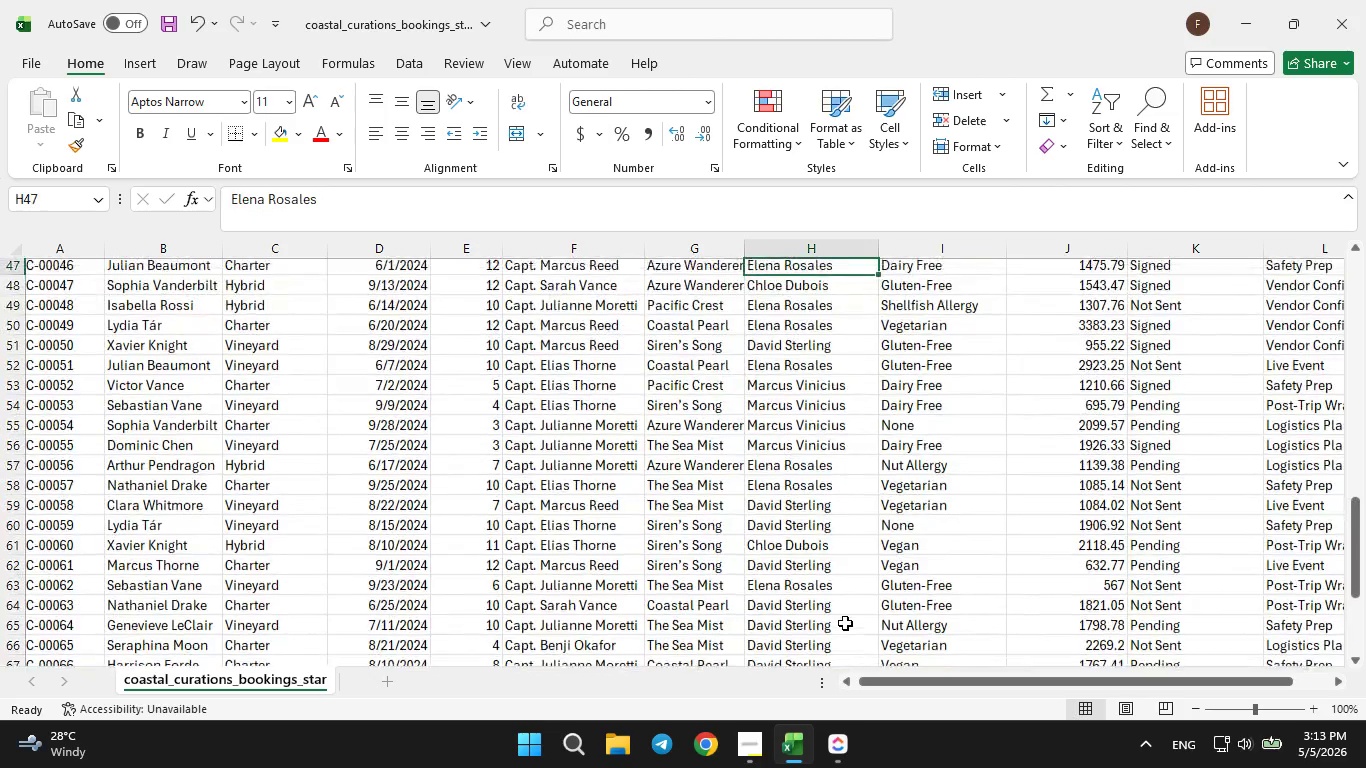 
key(ArrowUp)
 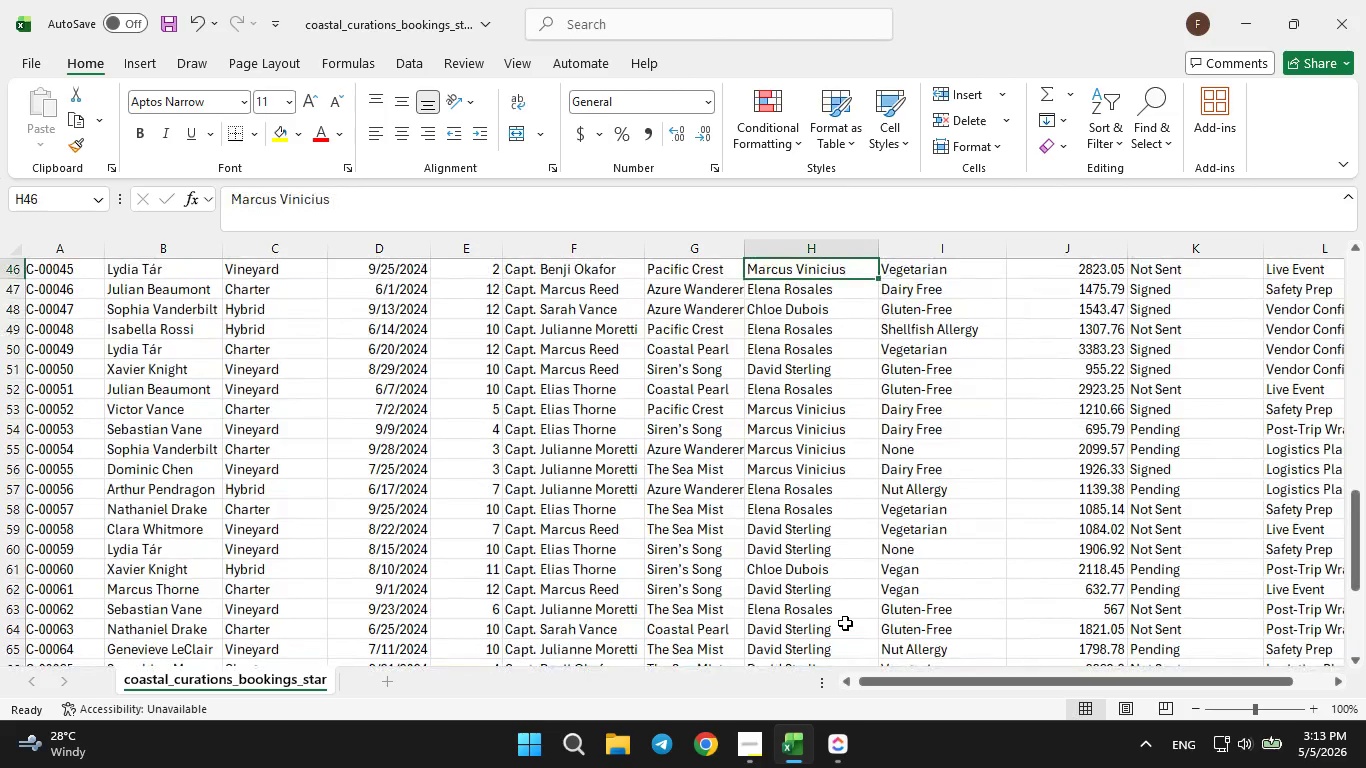 
key(ArrowUp)
 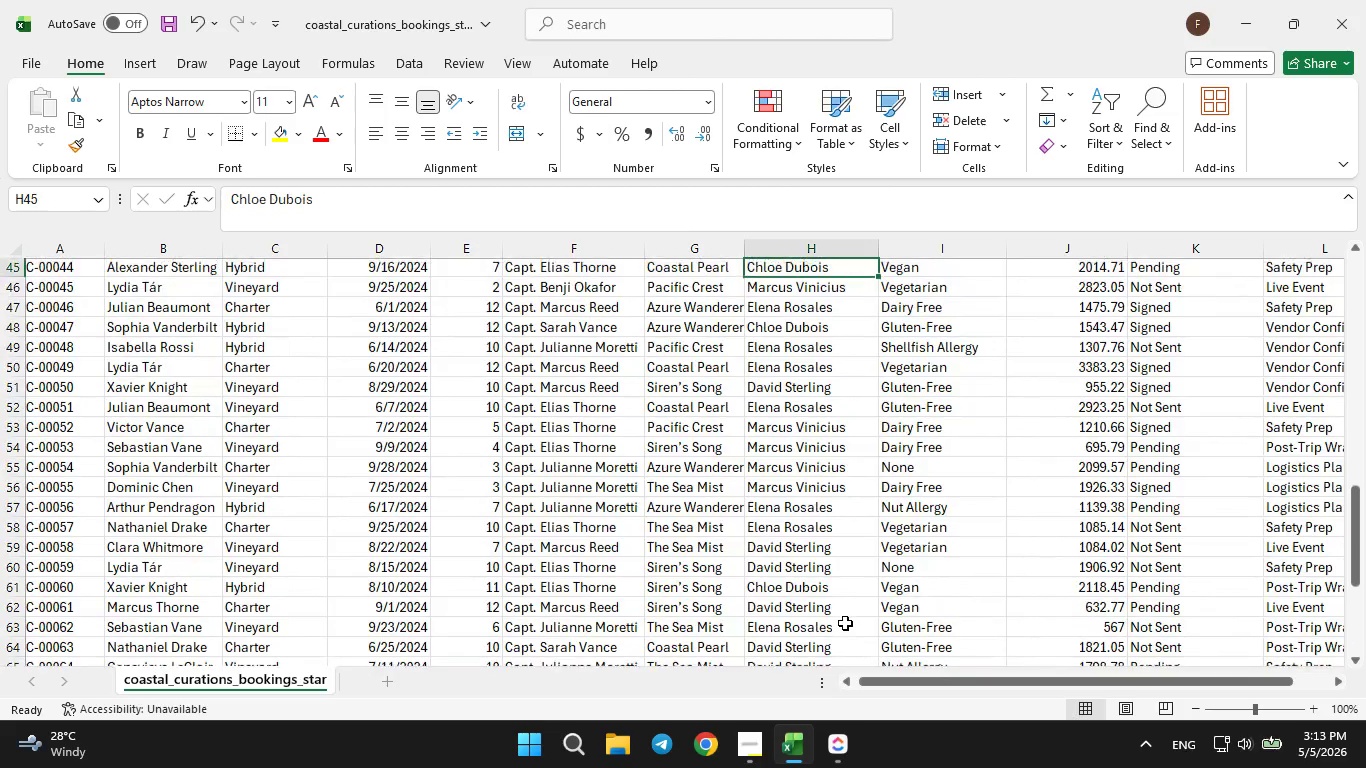 
key(ArrowUp)
 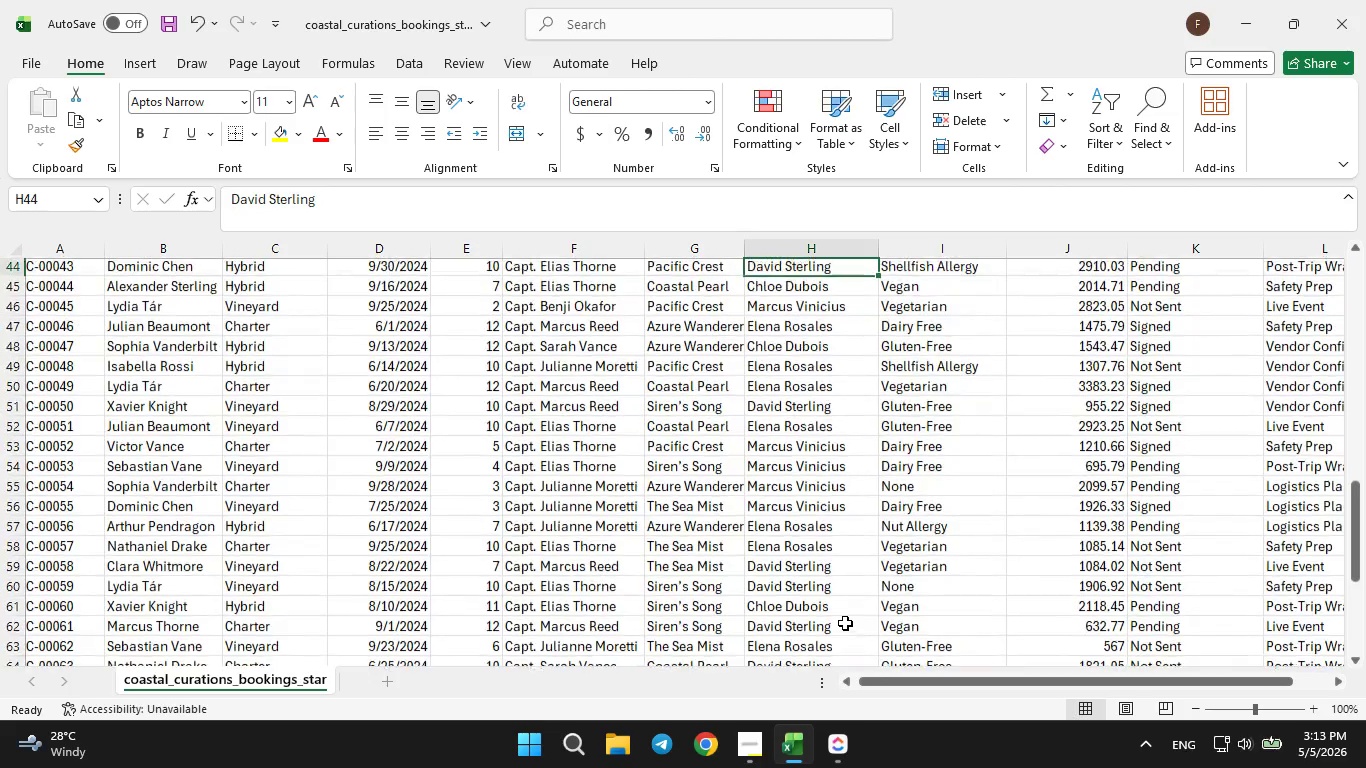 
key(ArrowUp)
 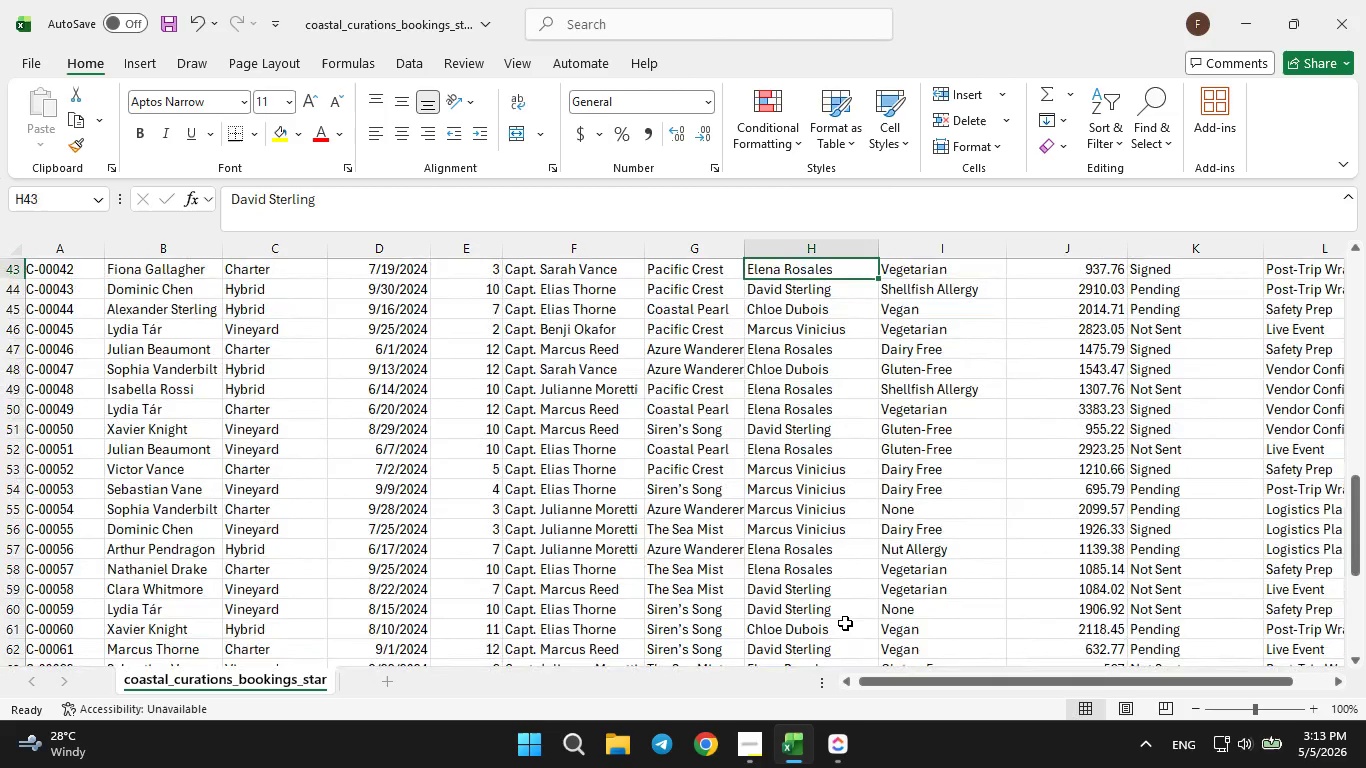 
key(ArrowUp)
 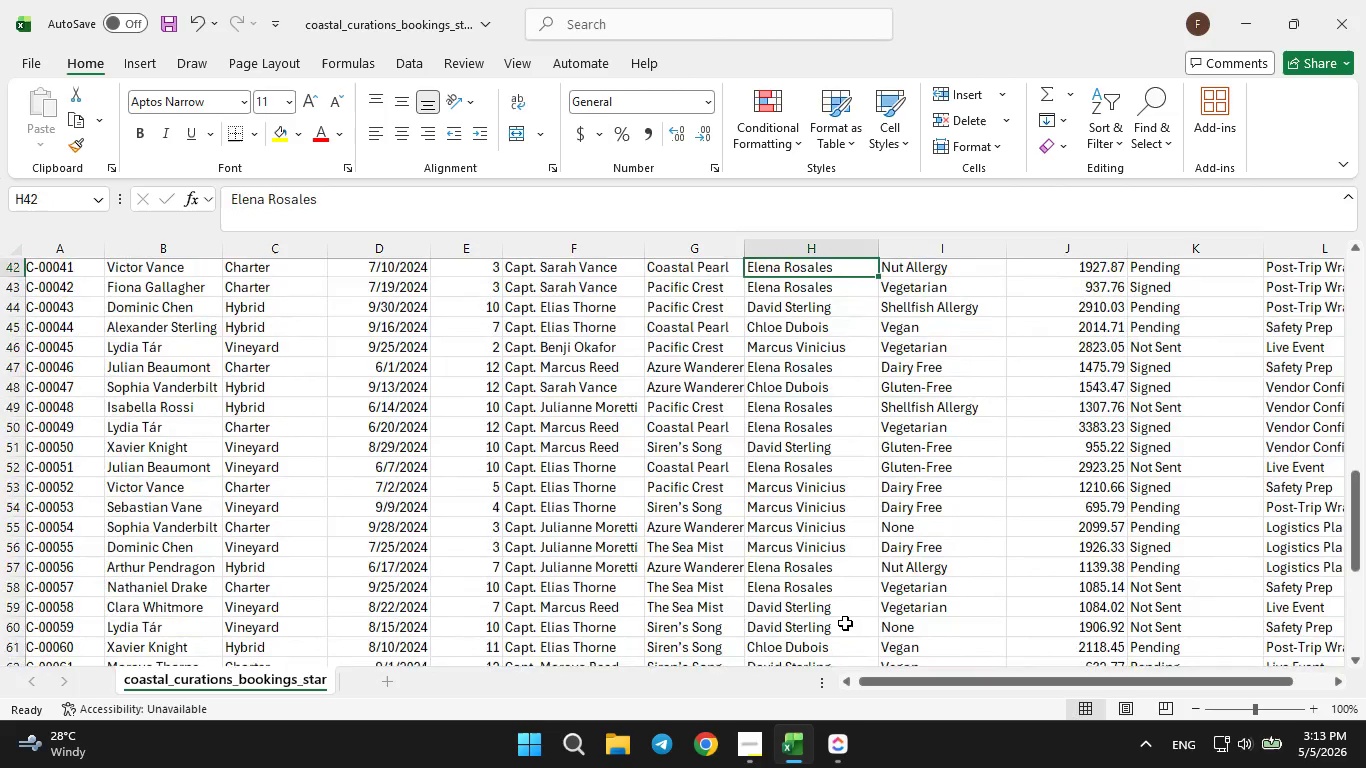 
key(ArrowUp)
 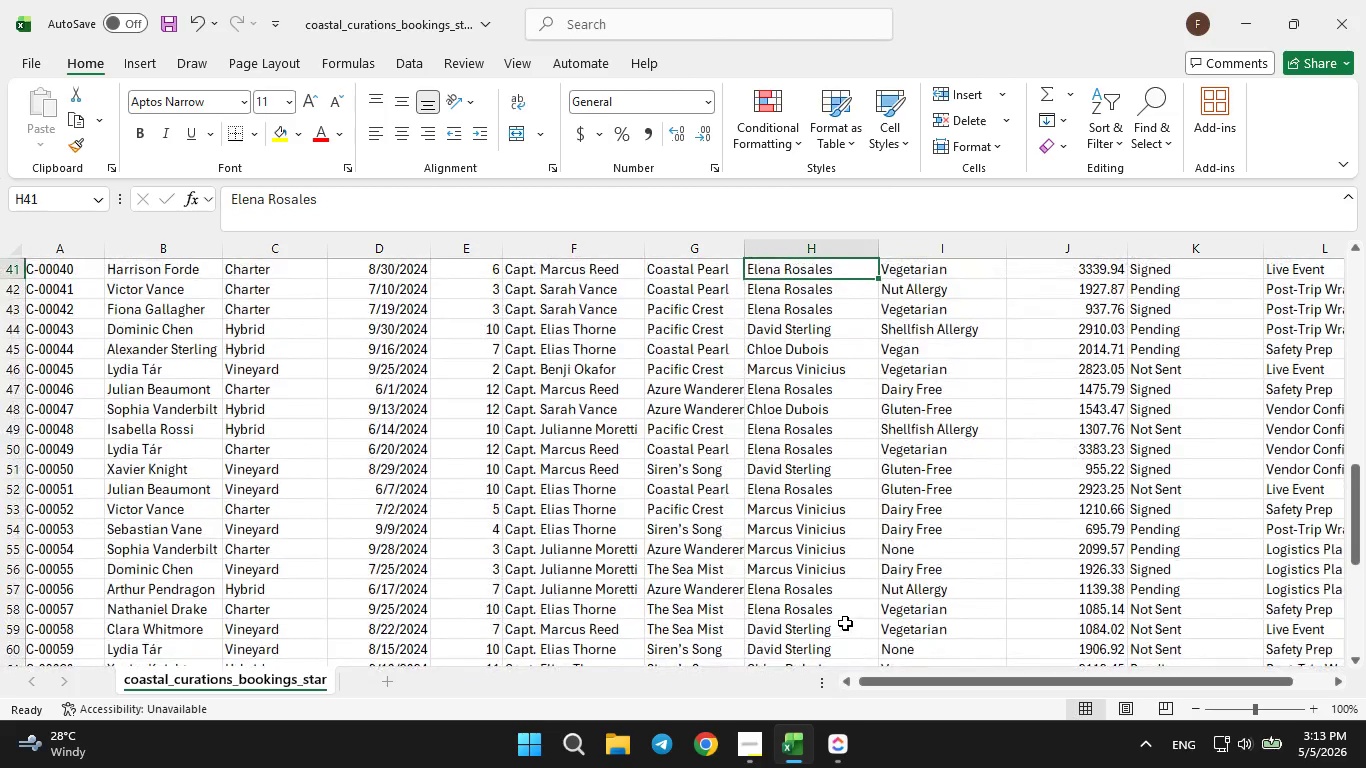 
key(ArrowUp)
 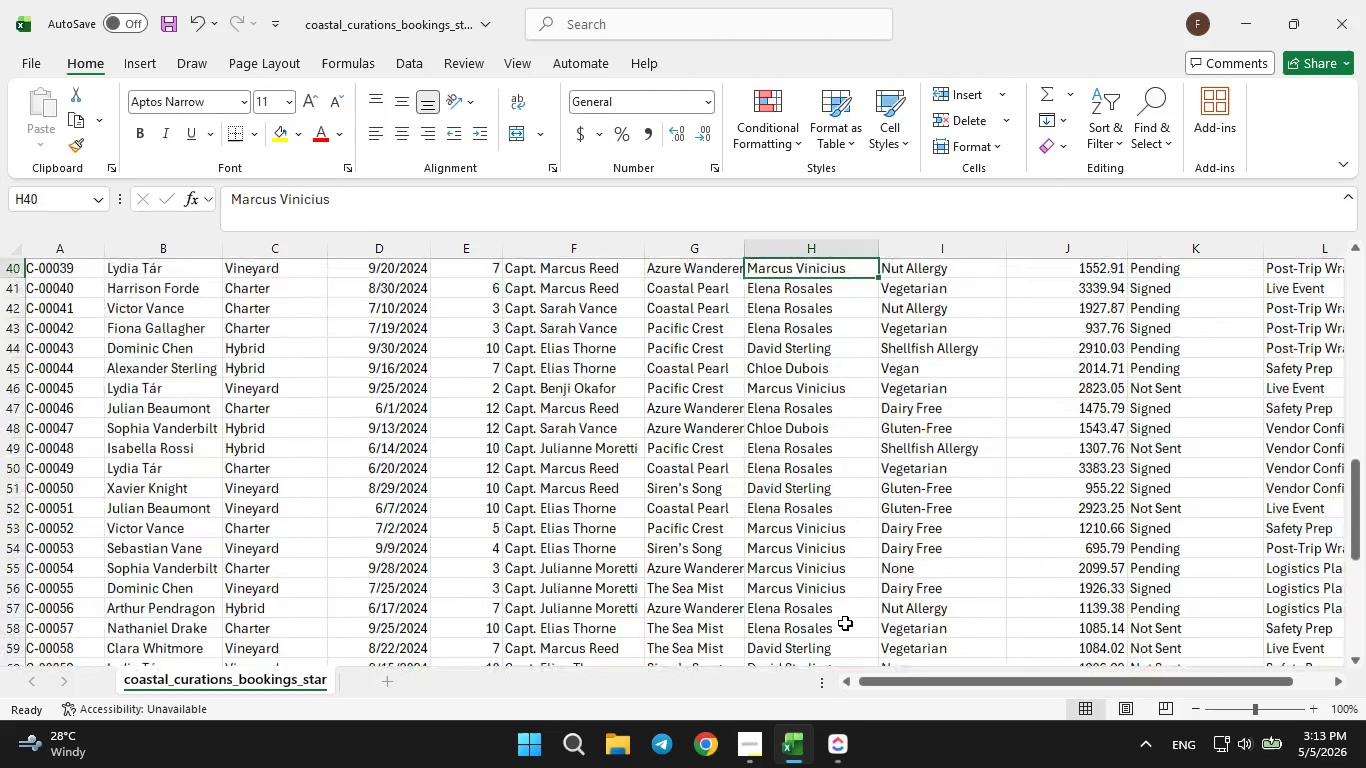 
key(ArrowUp)
 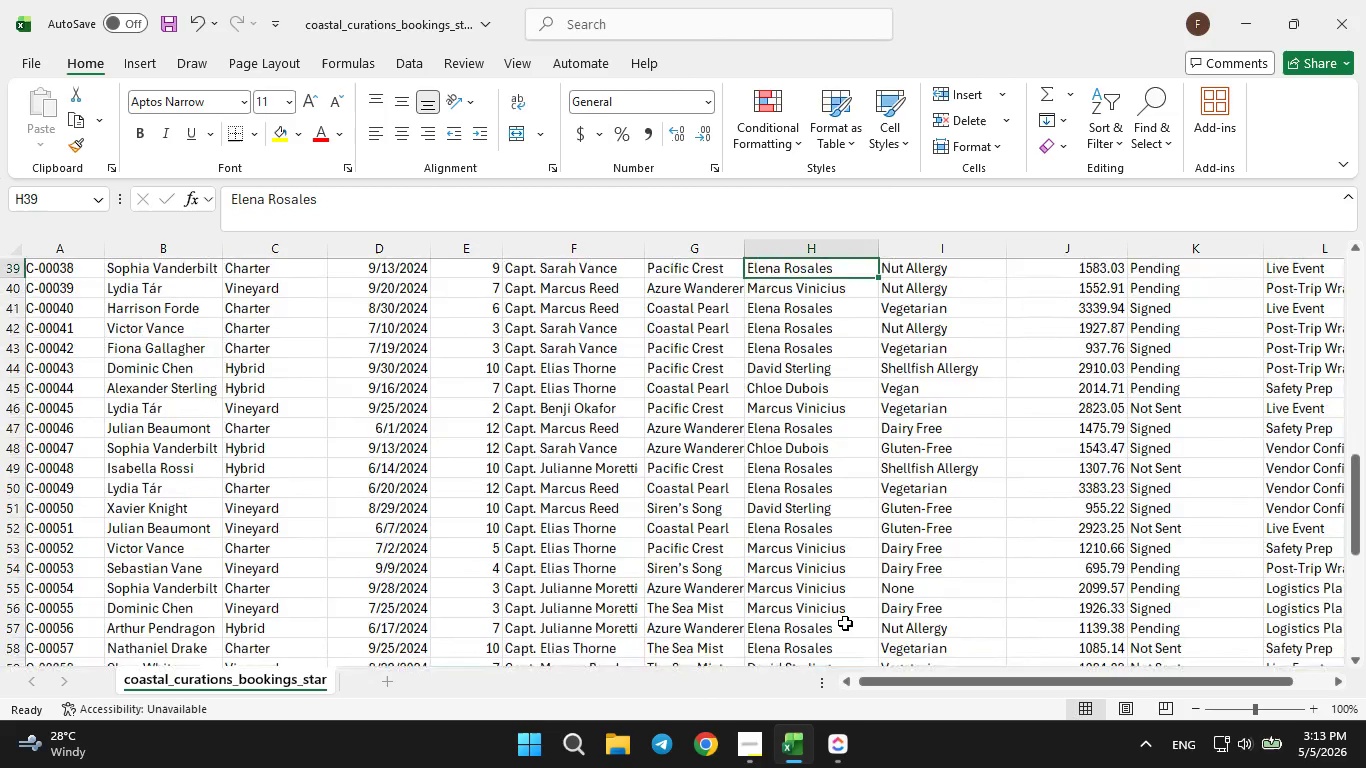 
key(ArrowUp)
 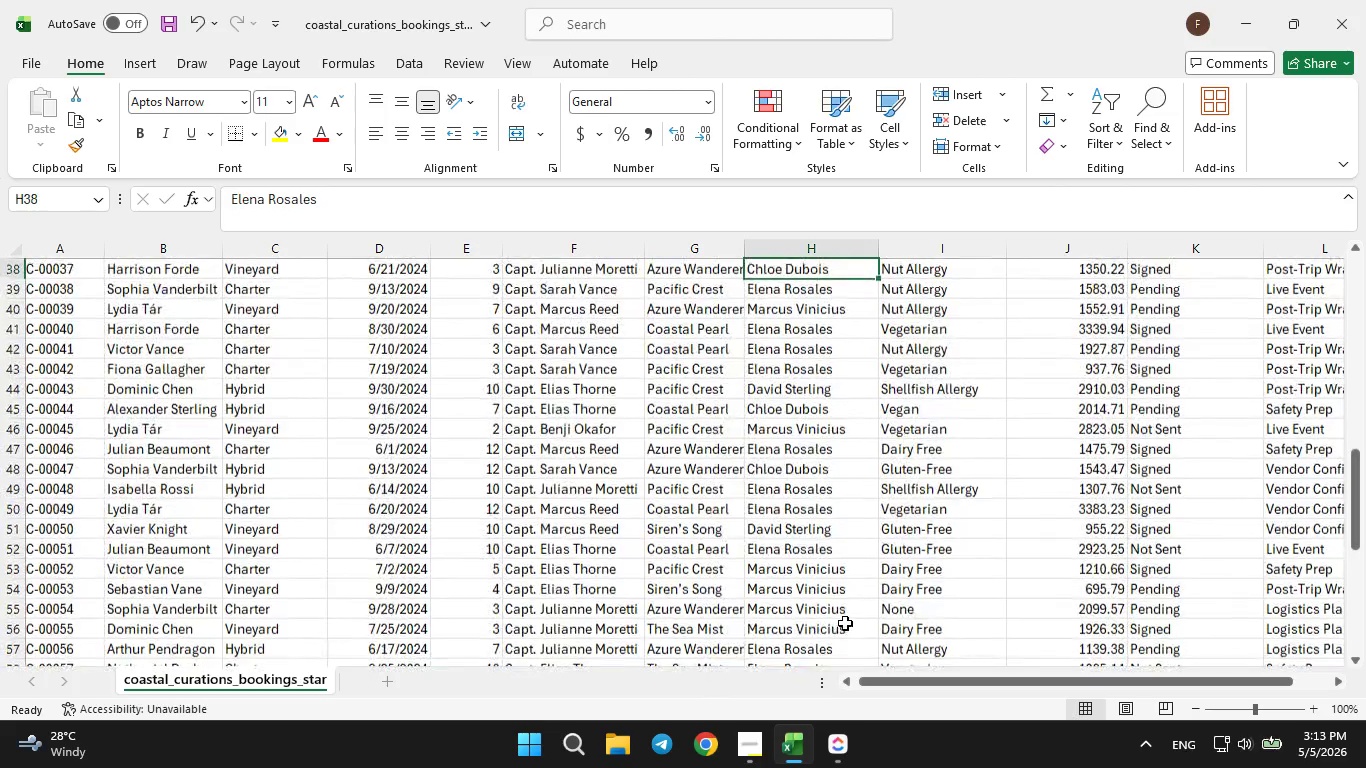 
key(ArrowUp)
 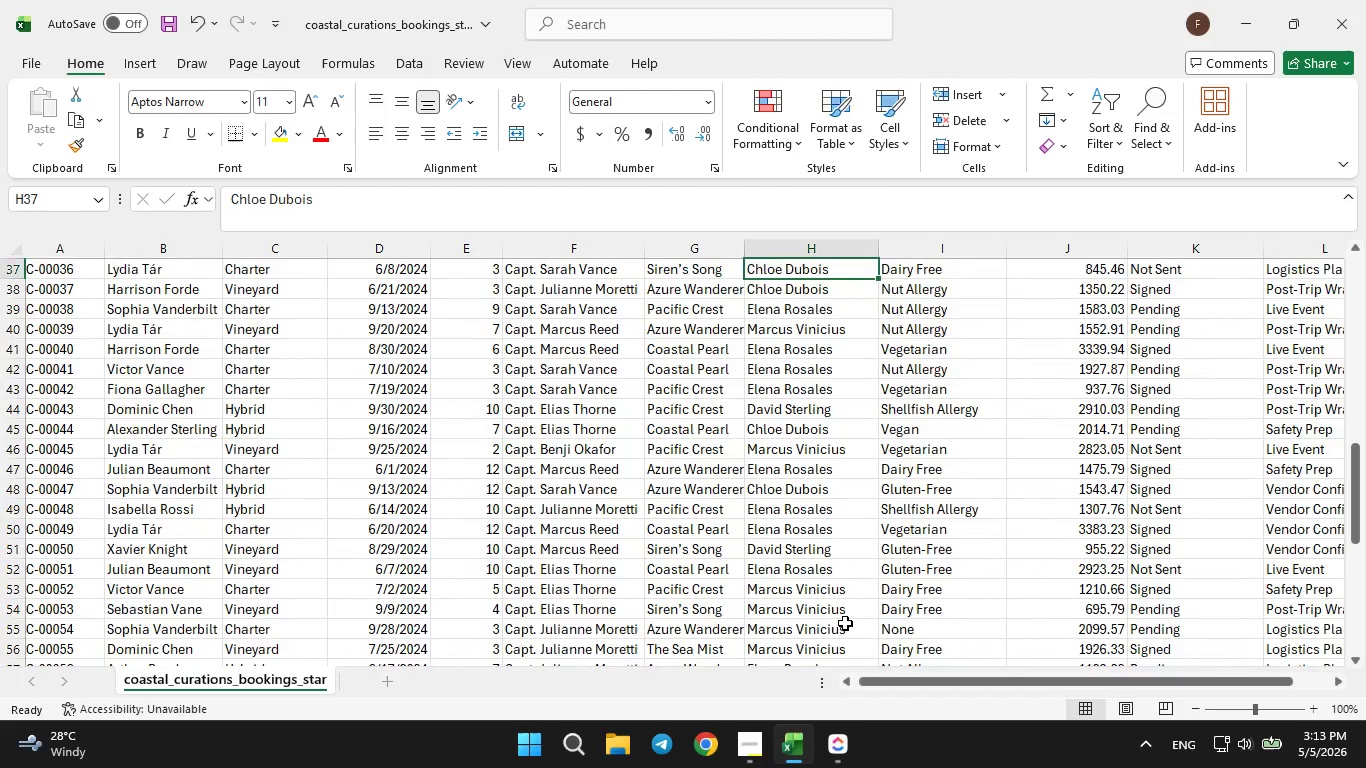 
key(ArrowUp)
 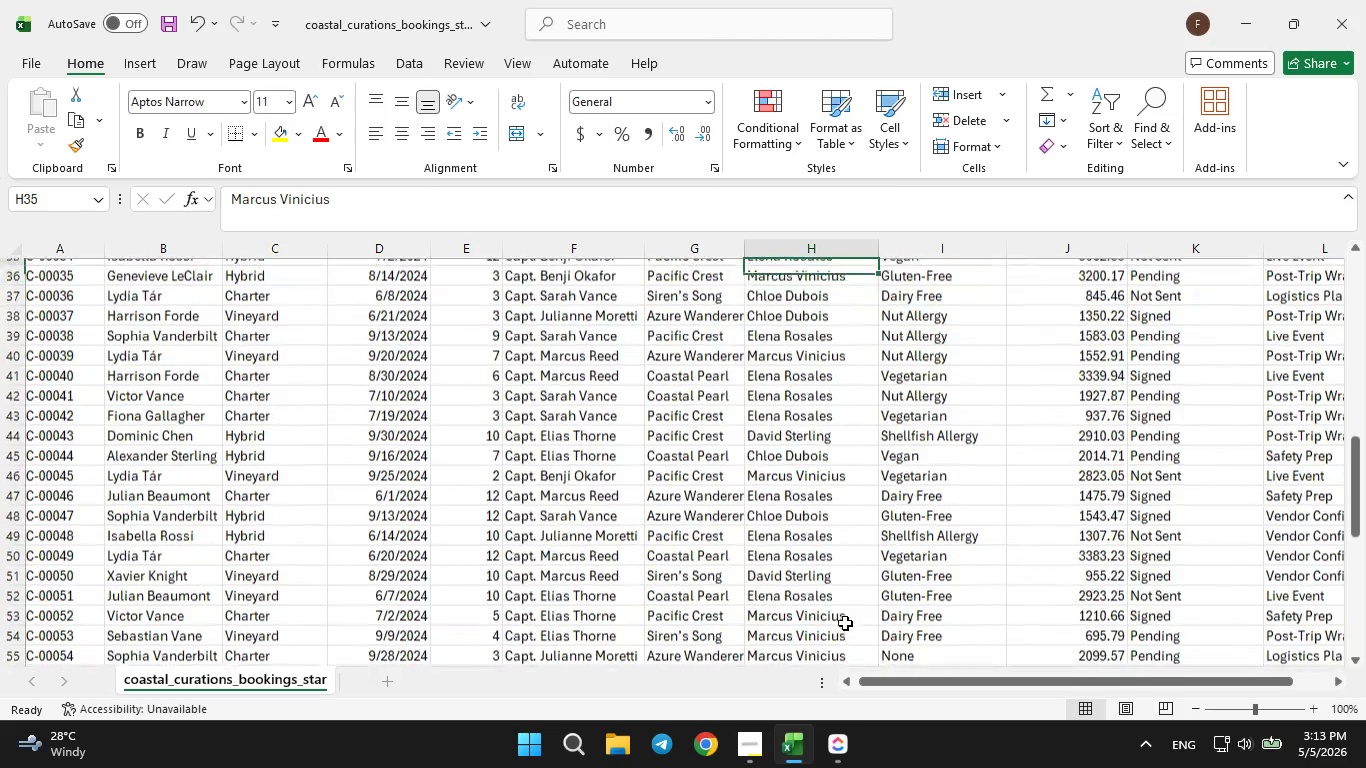 
key(ArrowUp)
 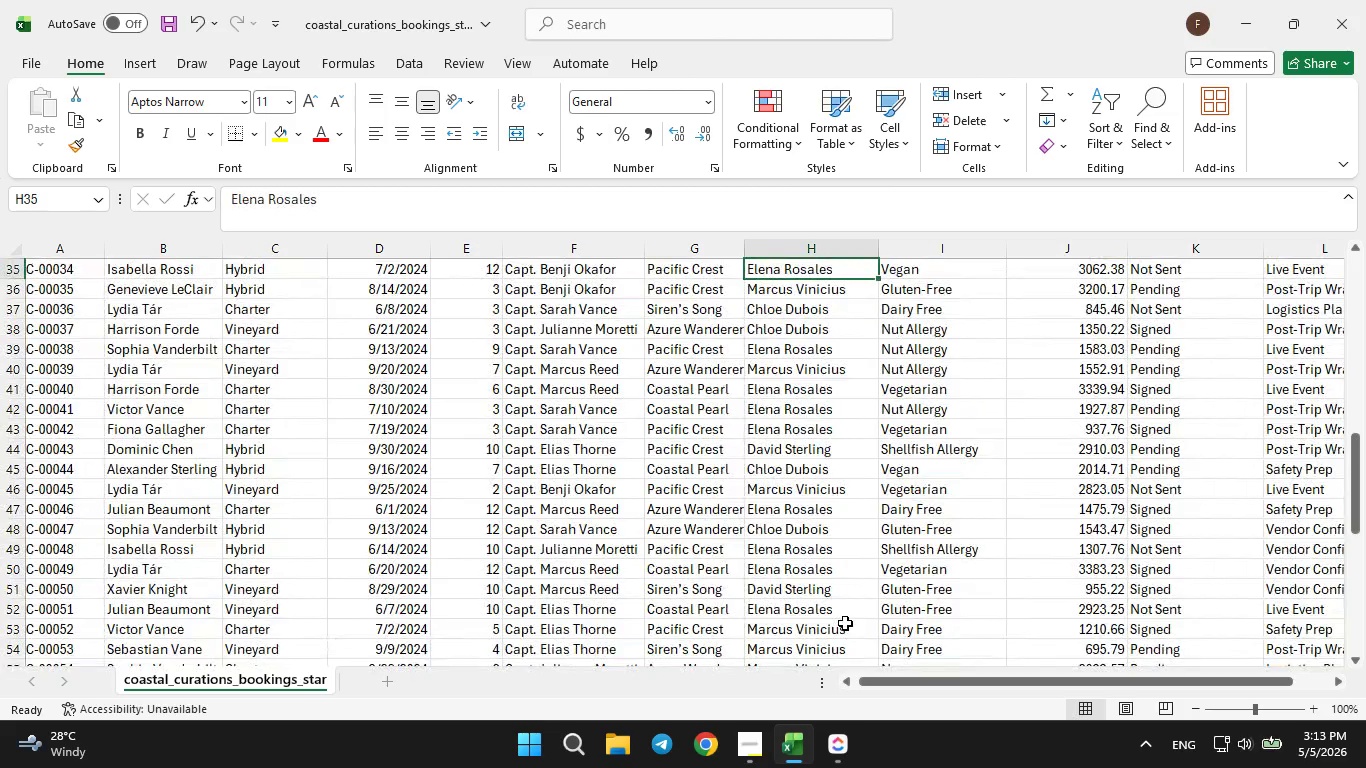 
key(ArrowUp)
 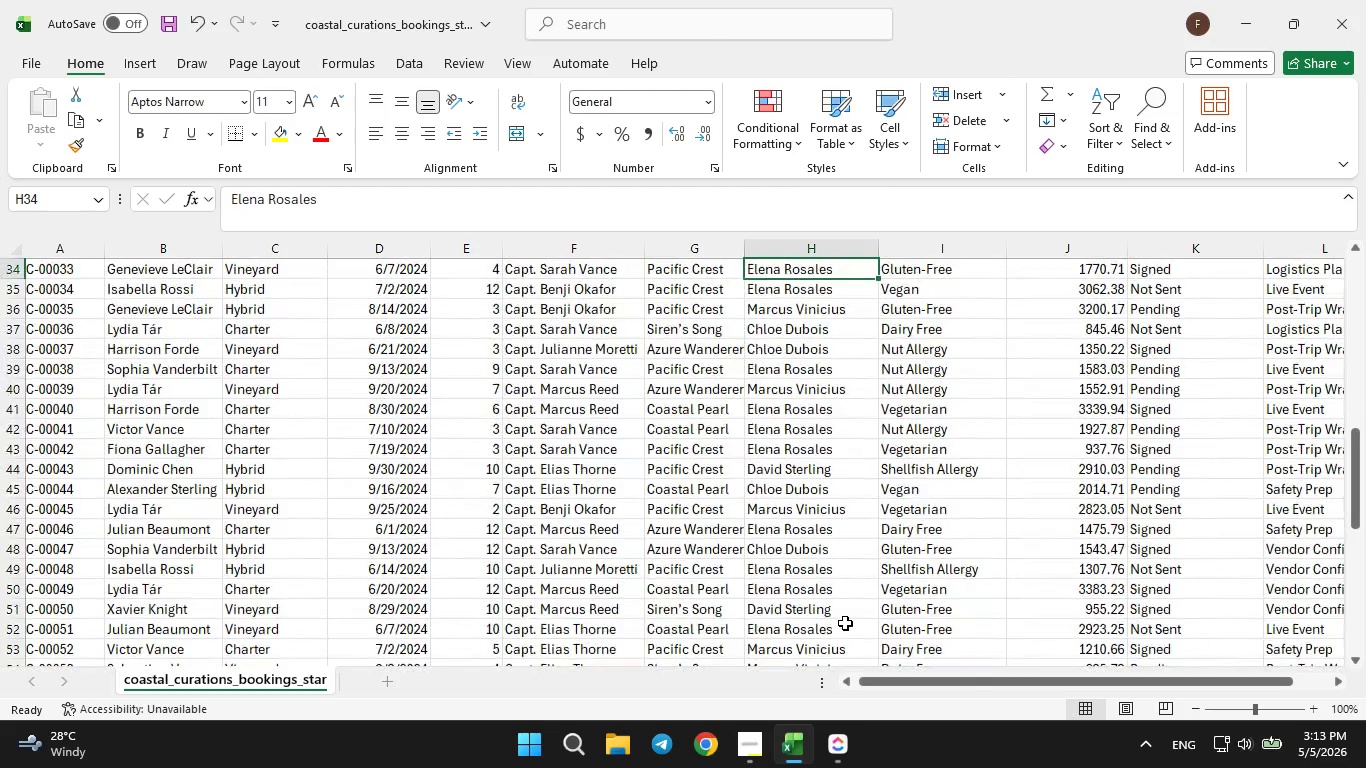 
key(ArrowUp)
 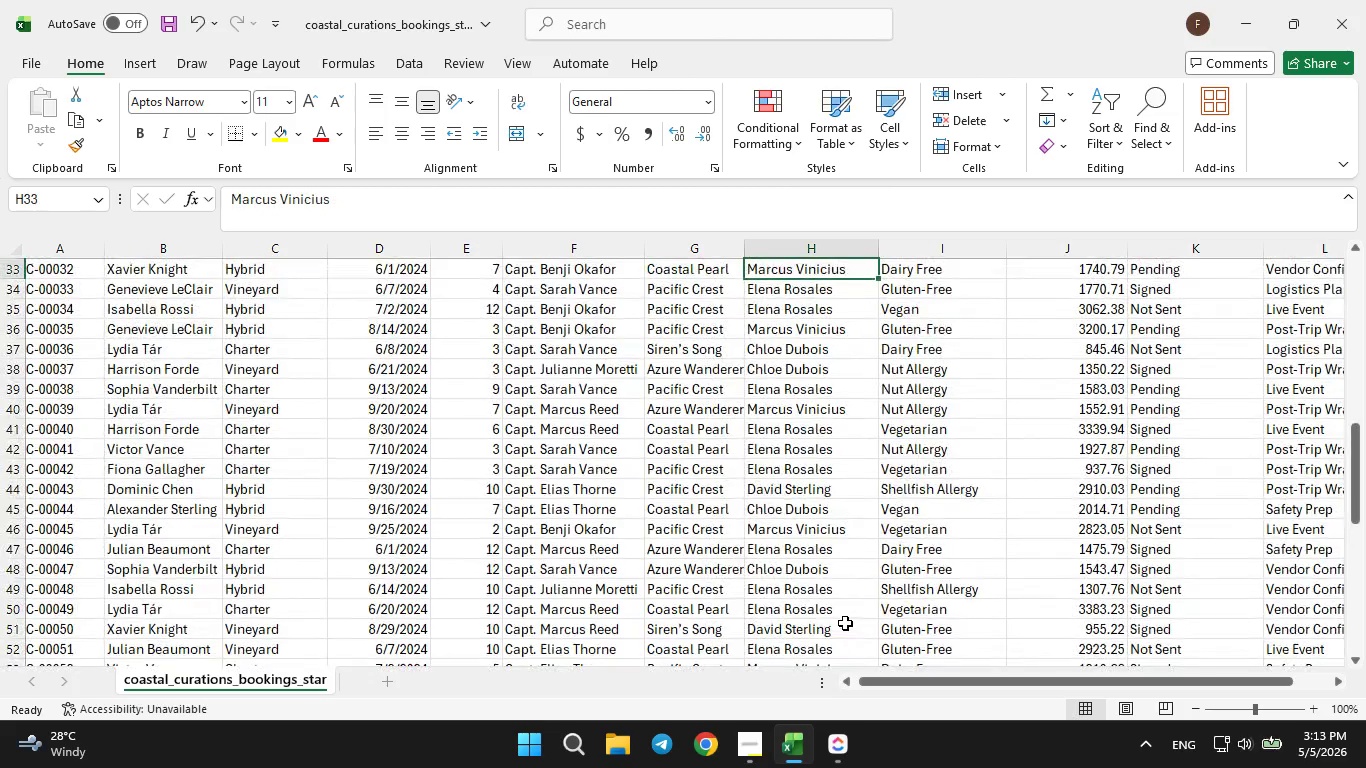 
key(ArrowUp)
 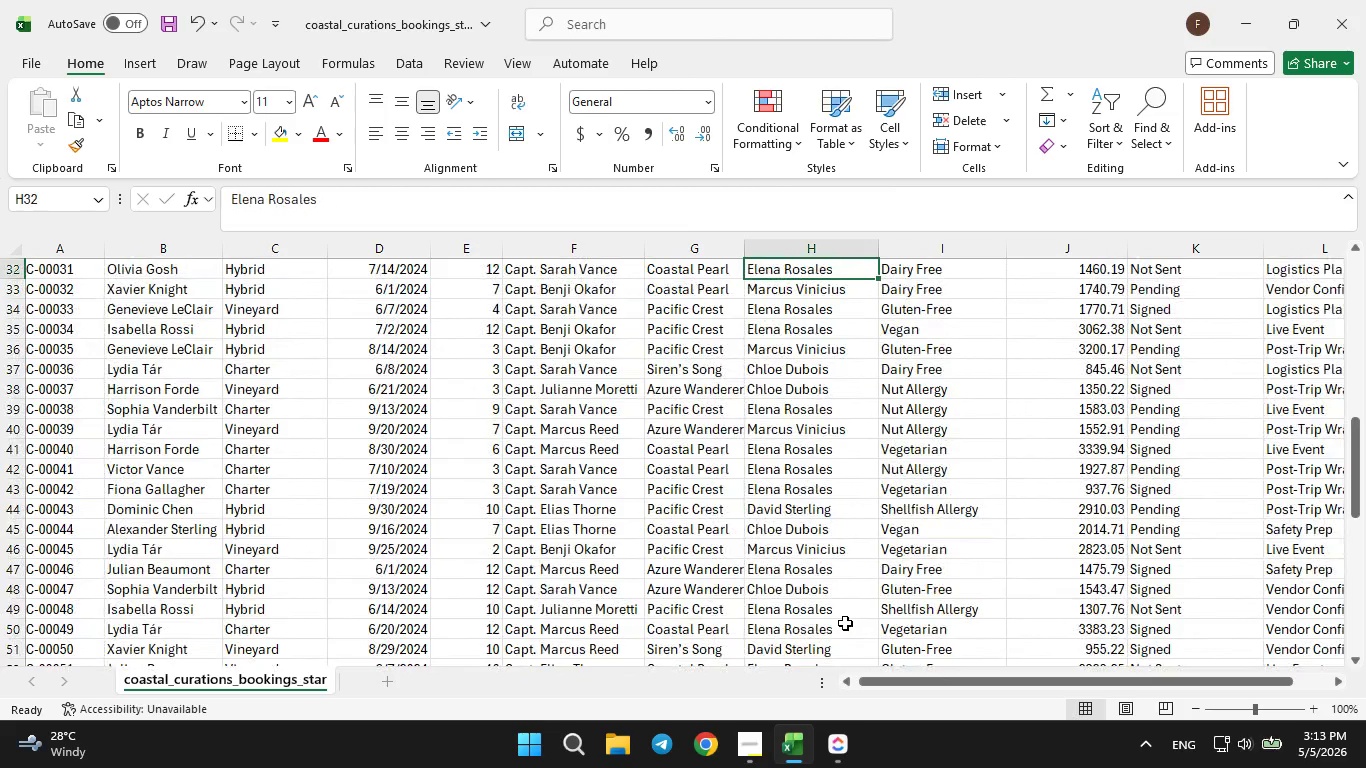 
key(ArrowUp)
 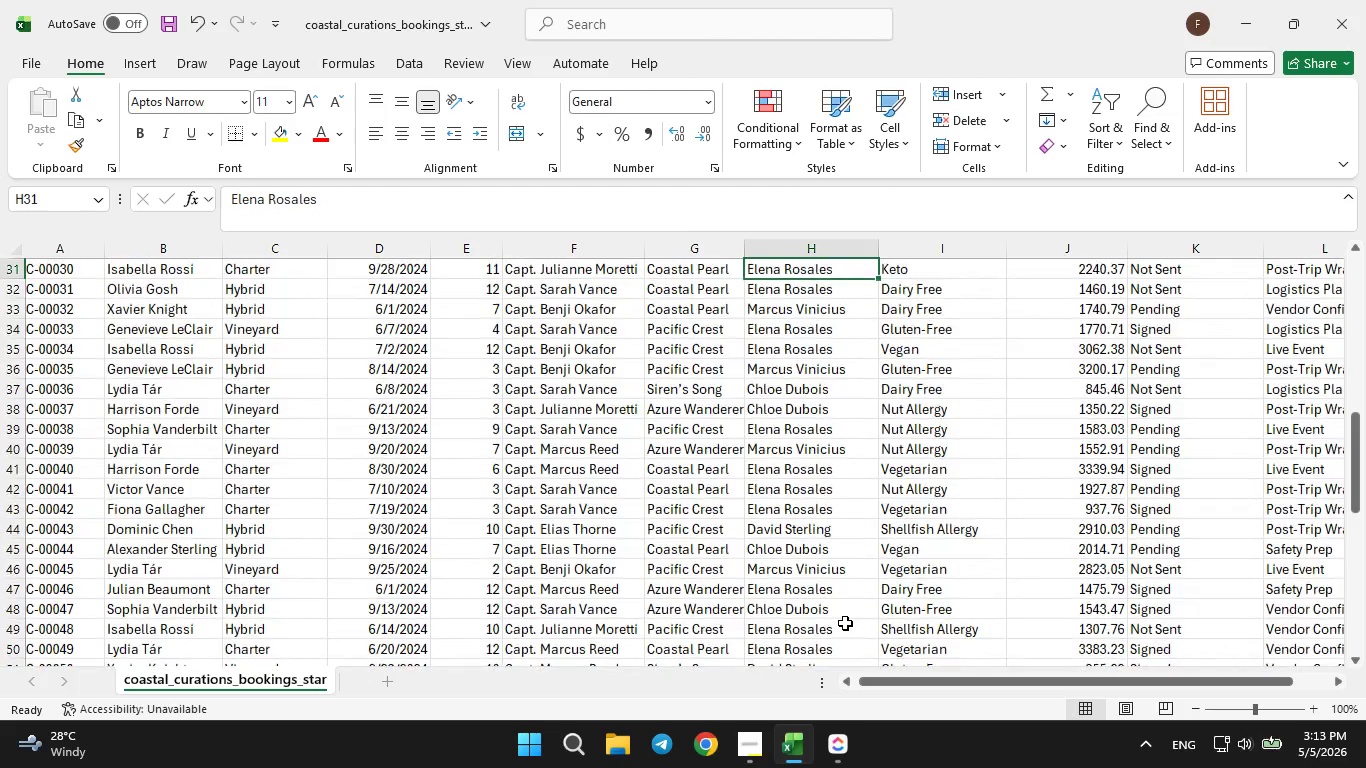 
key(ArrowUp)
 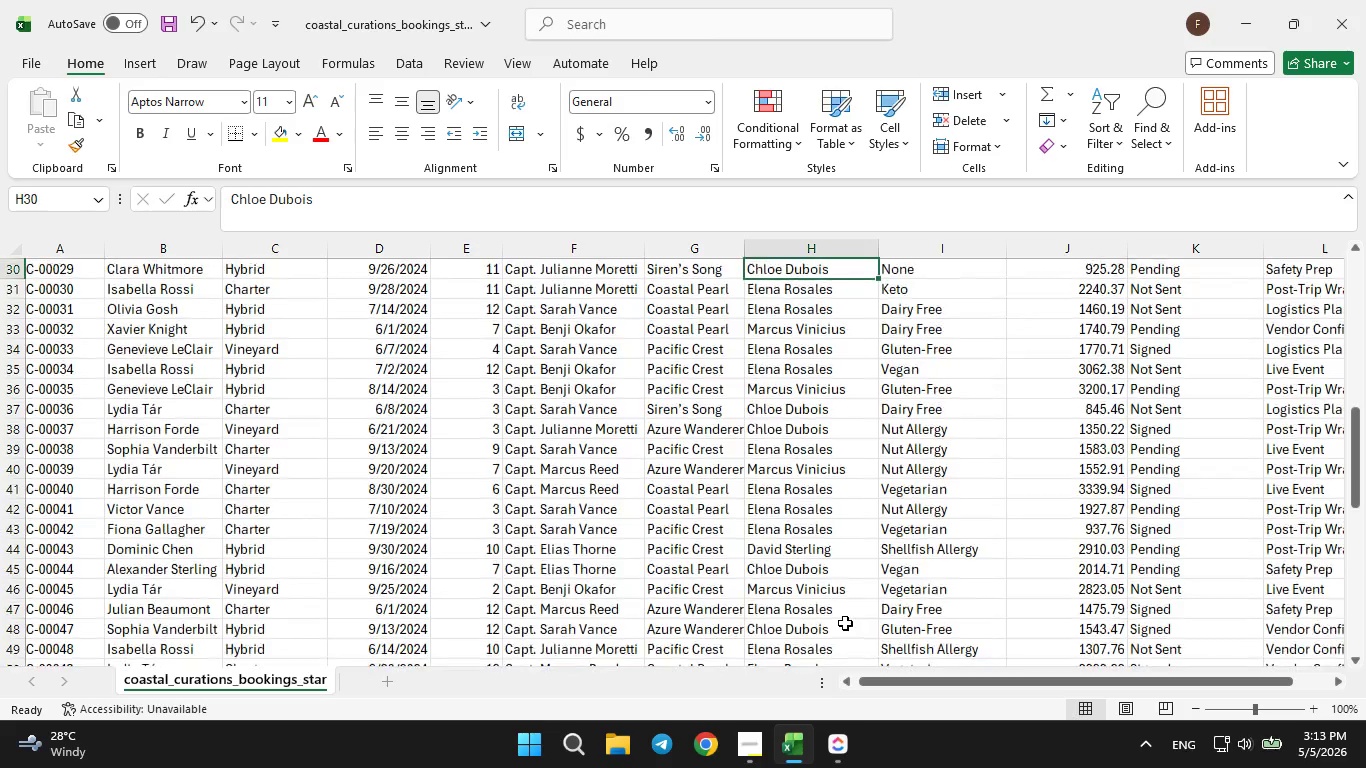 
key(ArrowUp)
 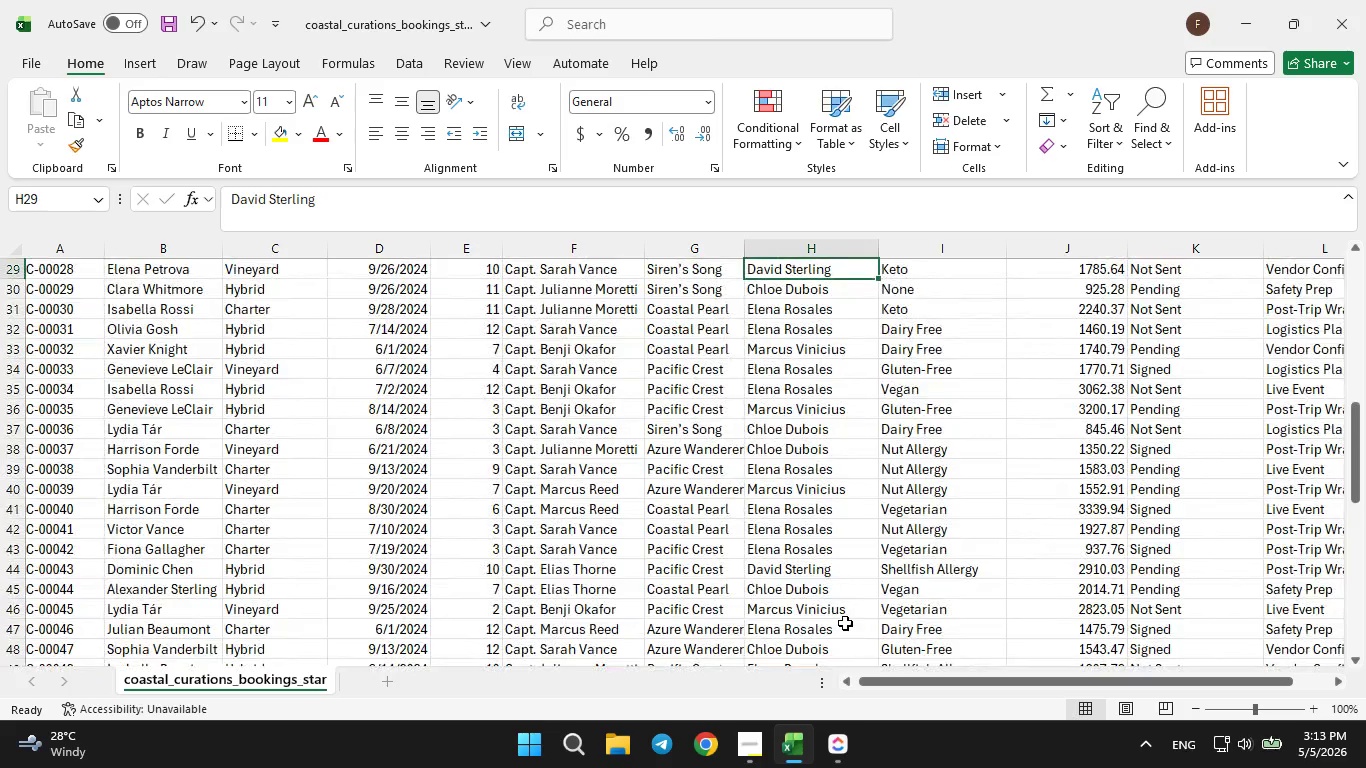 
key(ArrowUp)
 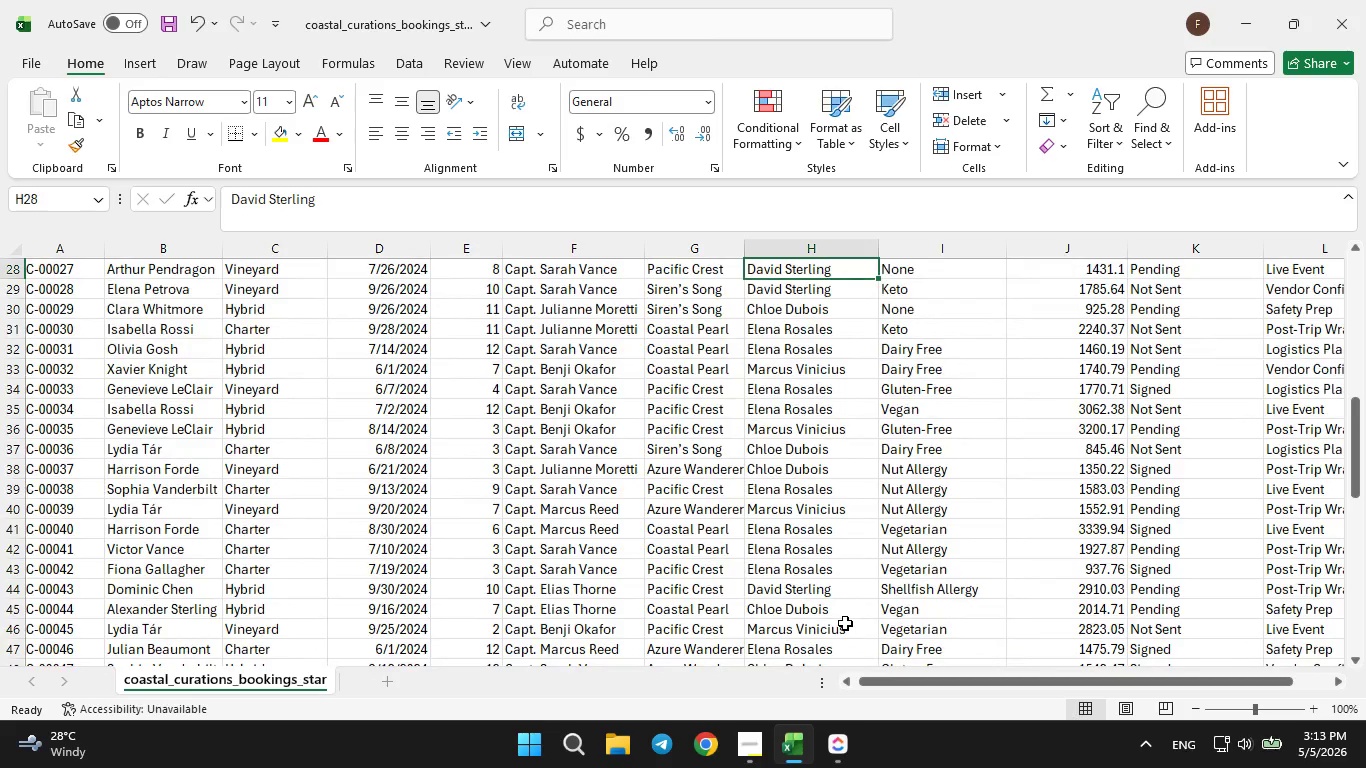 
key(ArrowUp)
 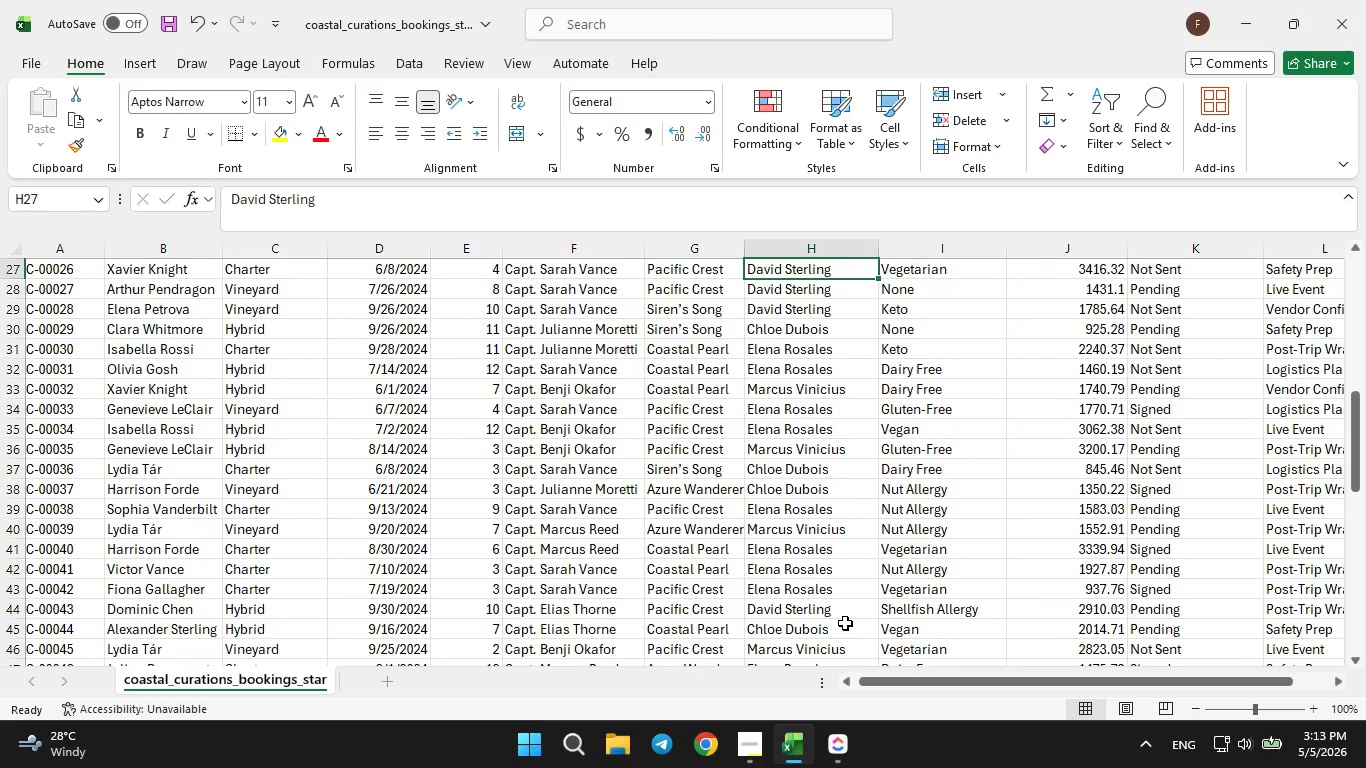 
key(ArrowUp)
 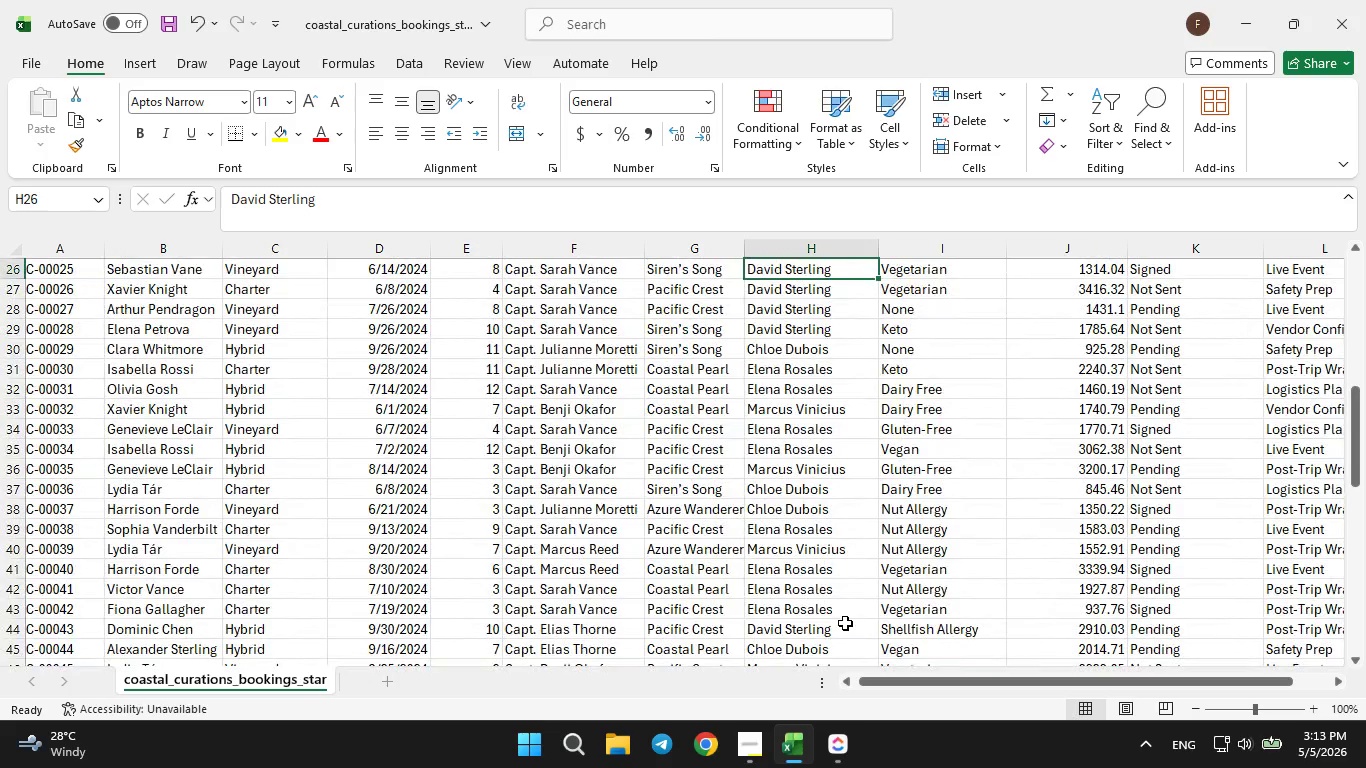 
key(ArrowUp)
 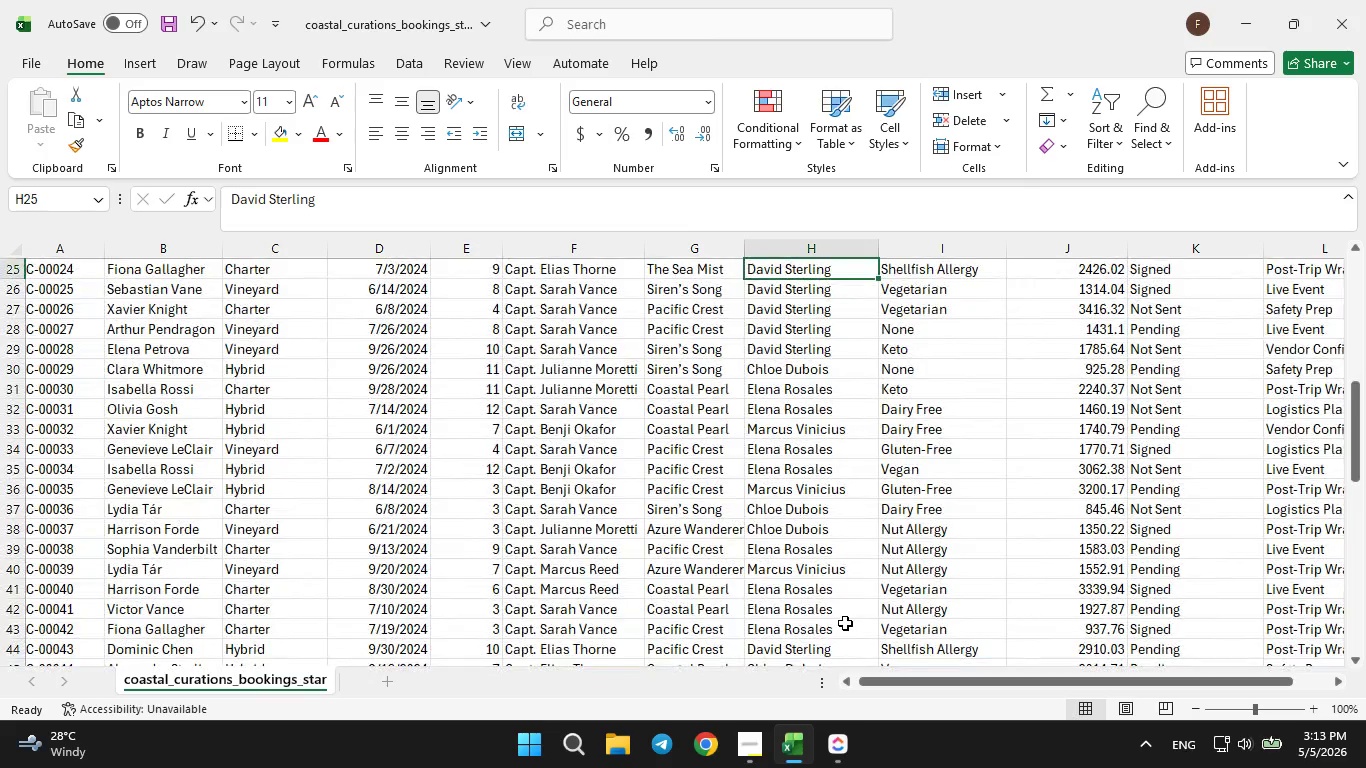 
key(ArrowUp)
 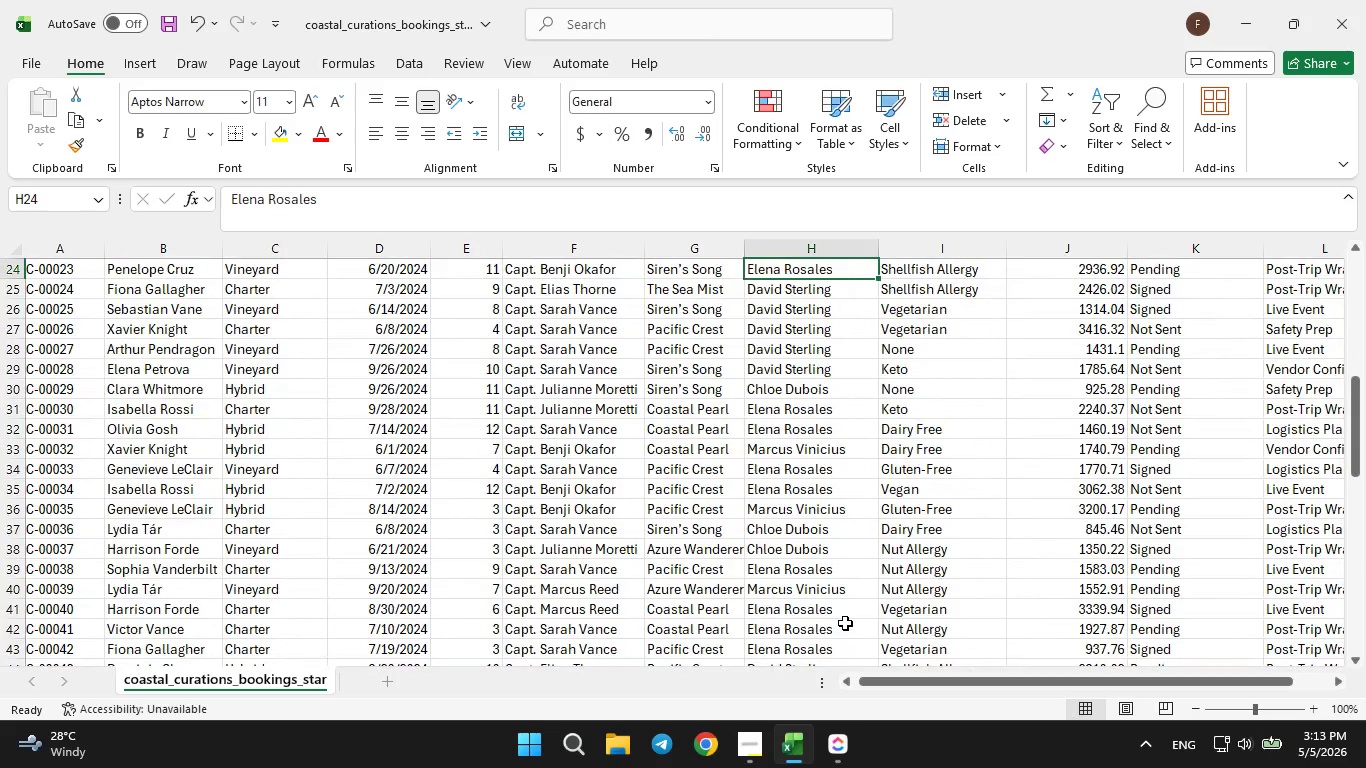 
key(ArrowUp)
 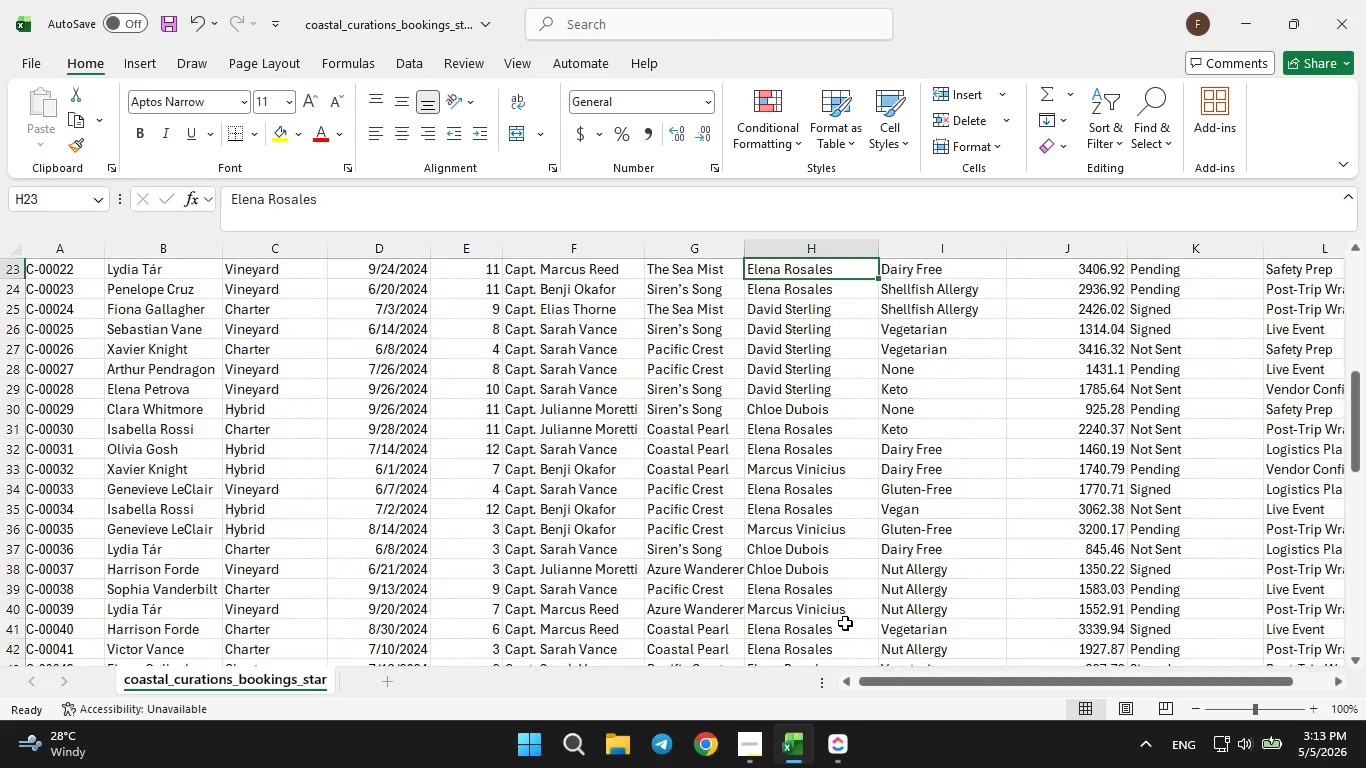 
key(ArrowUp)
 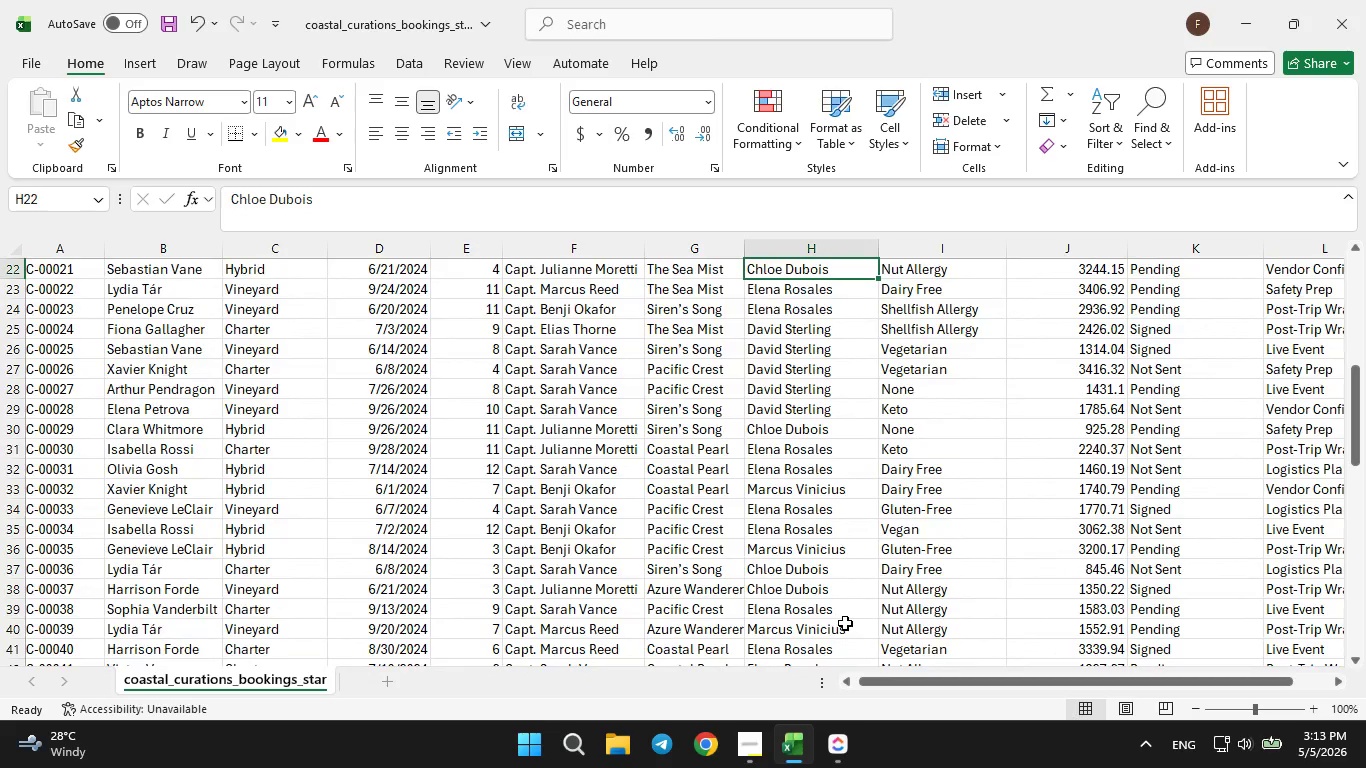 
key(ArrowUp)
 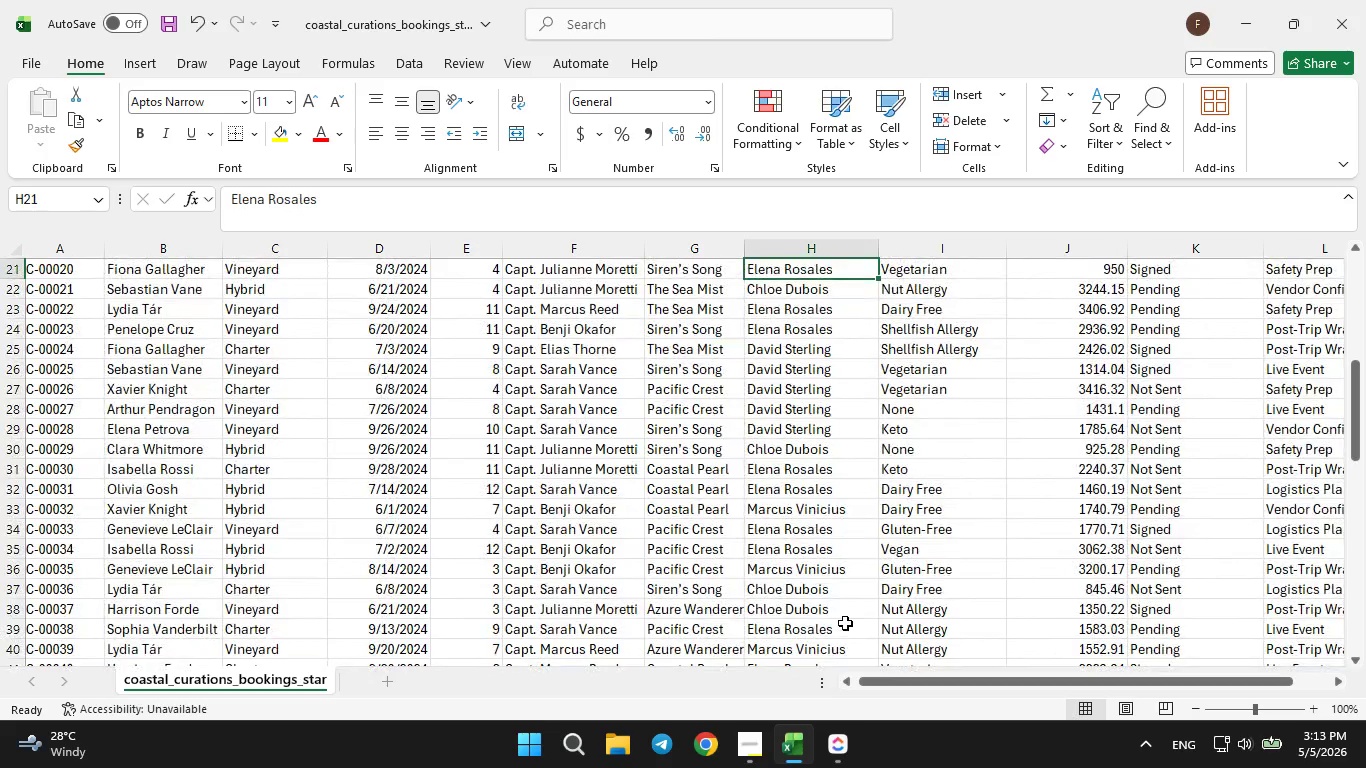 
key(ArrowUp)
 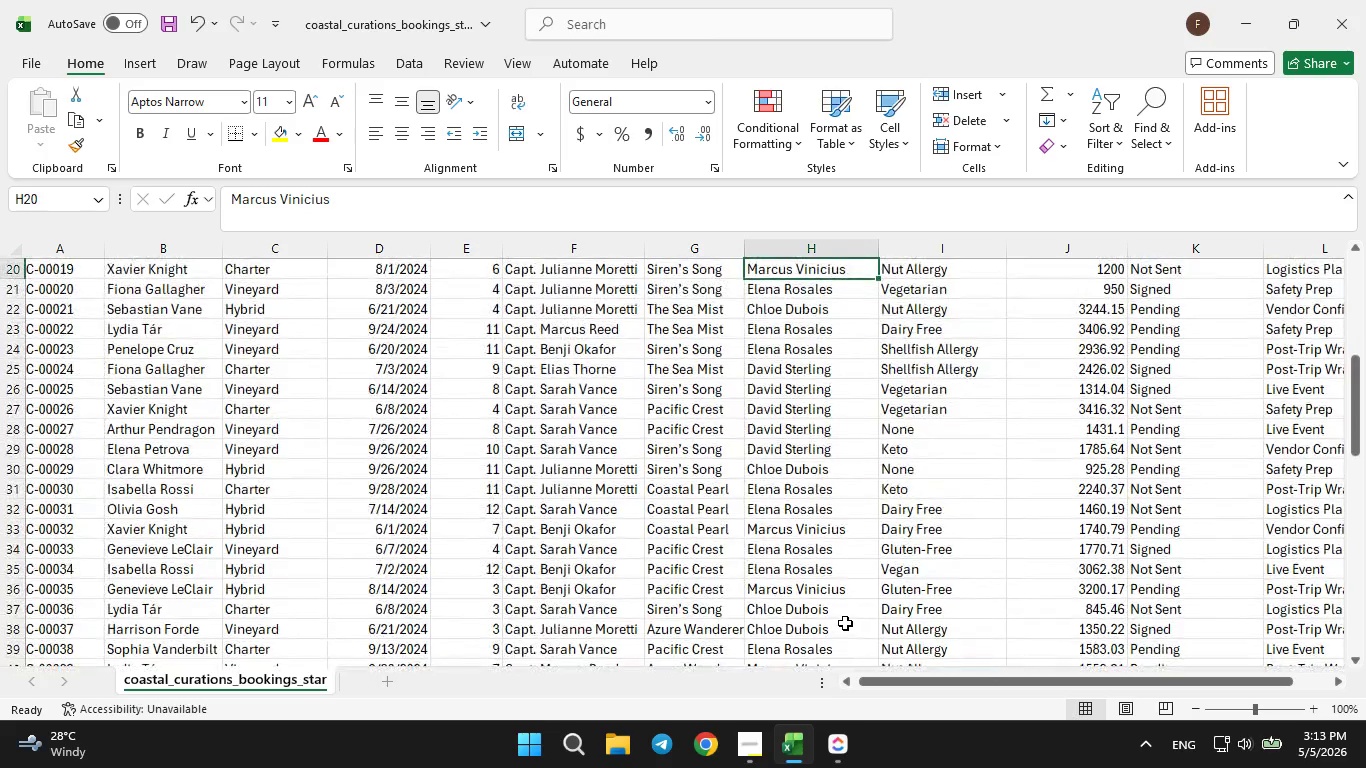 
key(ArrowUp)
 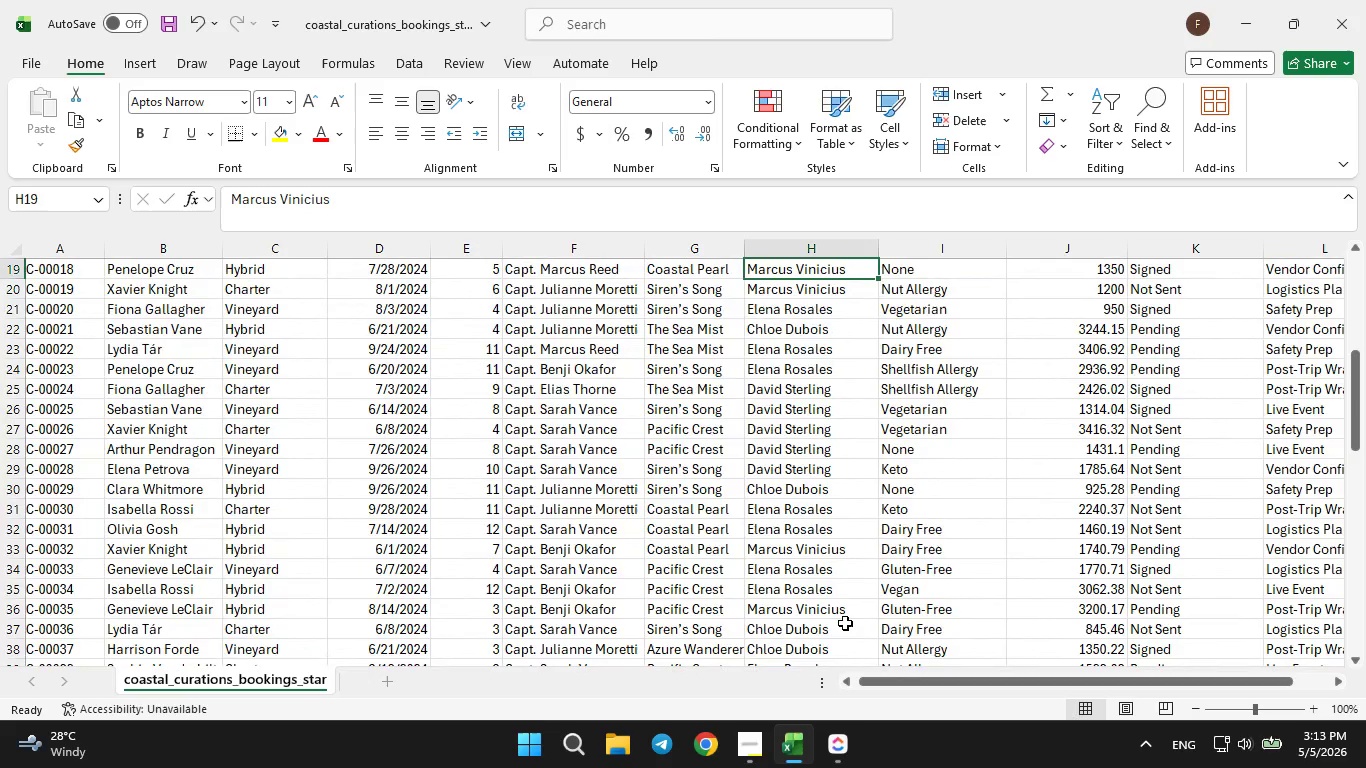 
key(ArrowUp)
 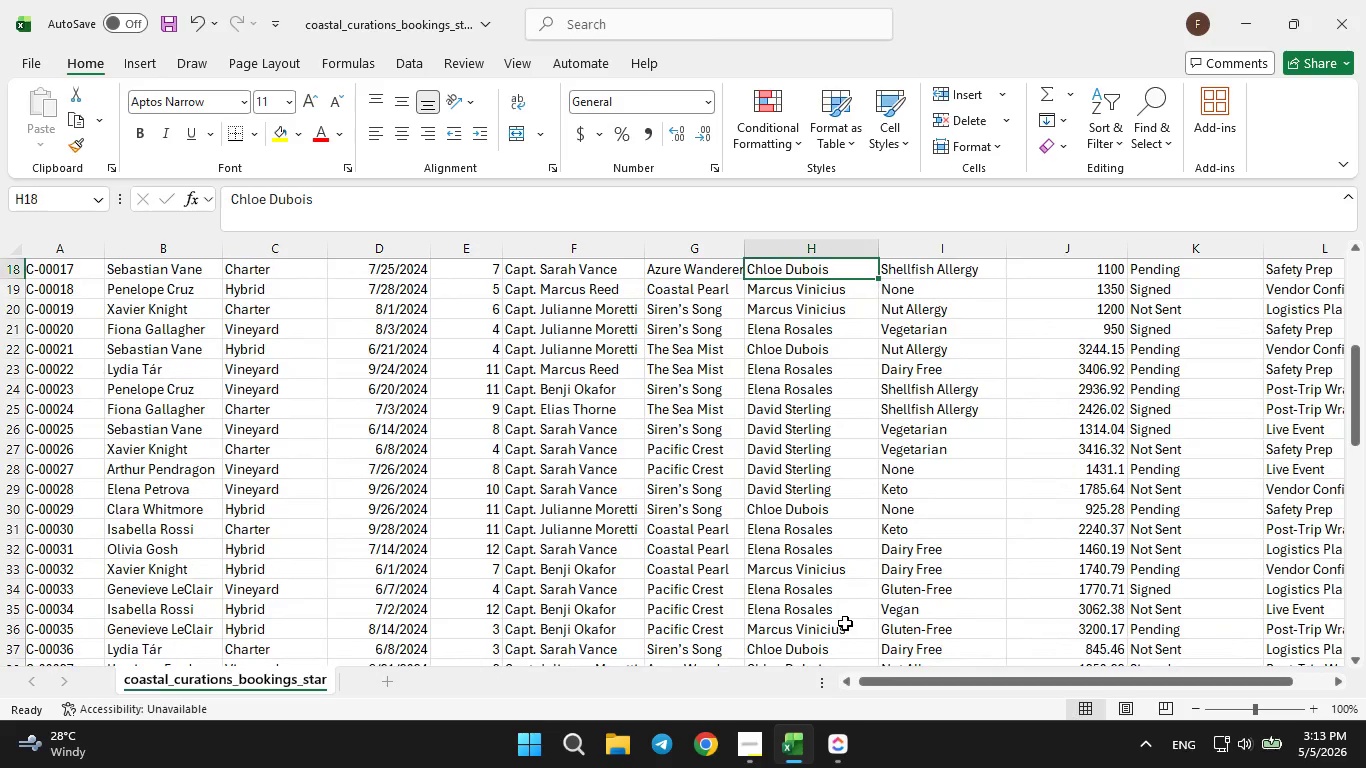 
key(ArrowUp)
 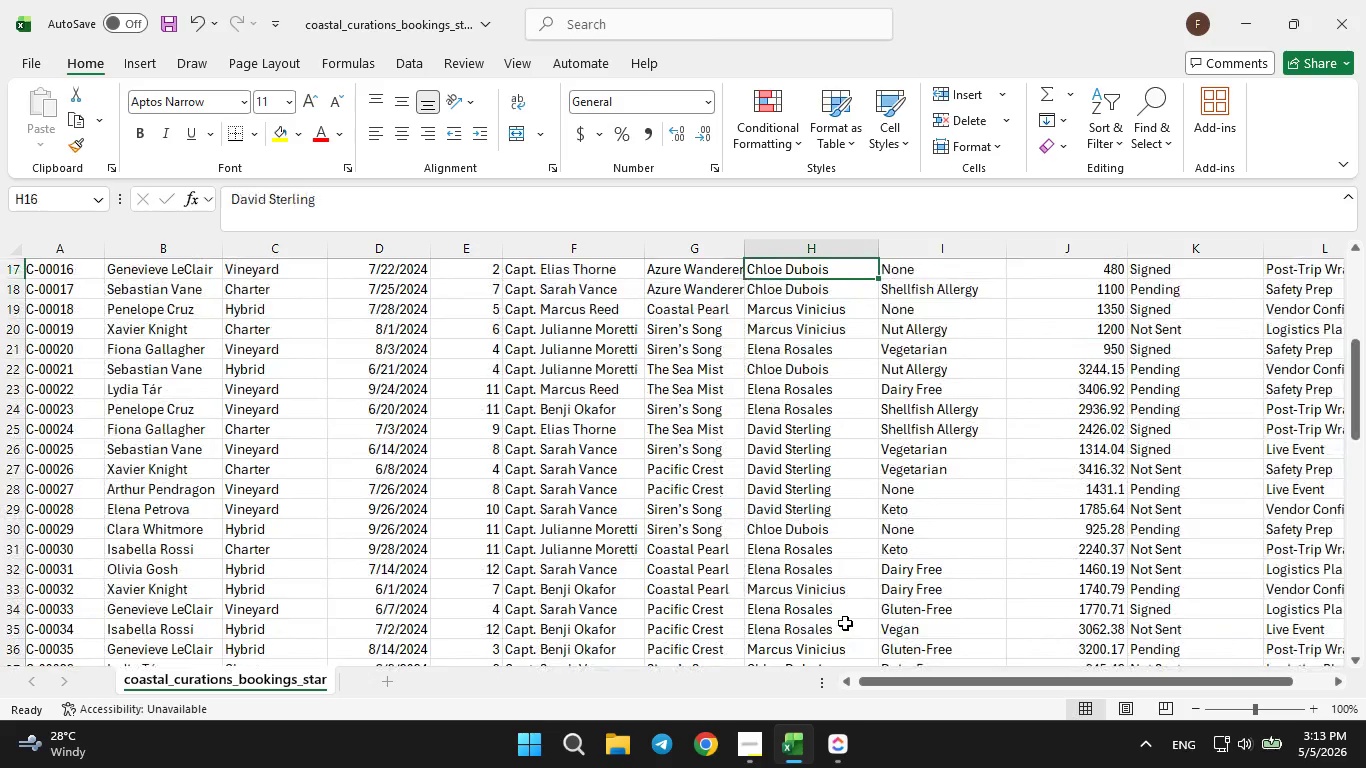 
key(ArrowUp)
 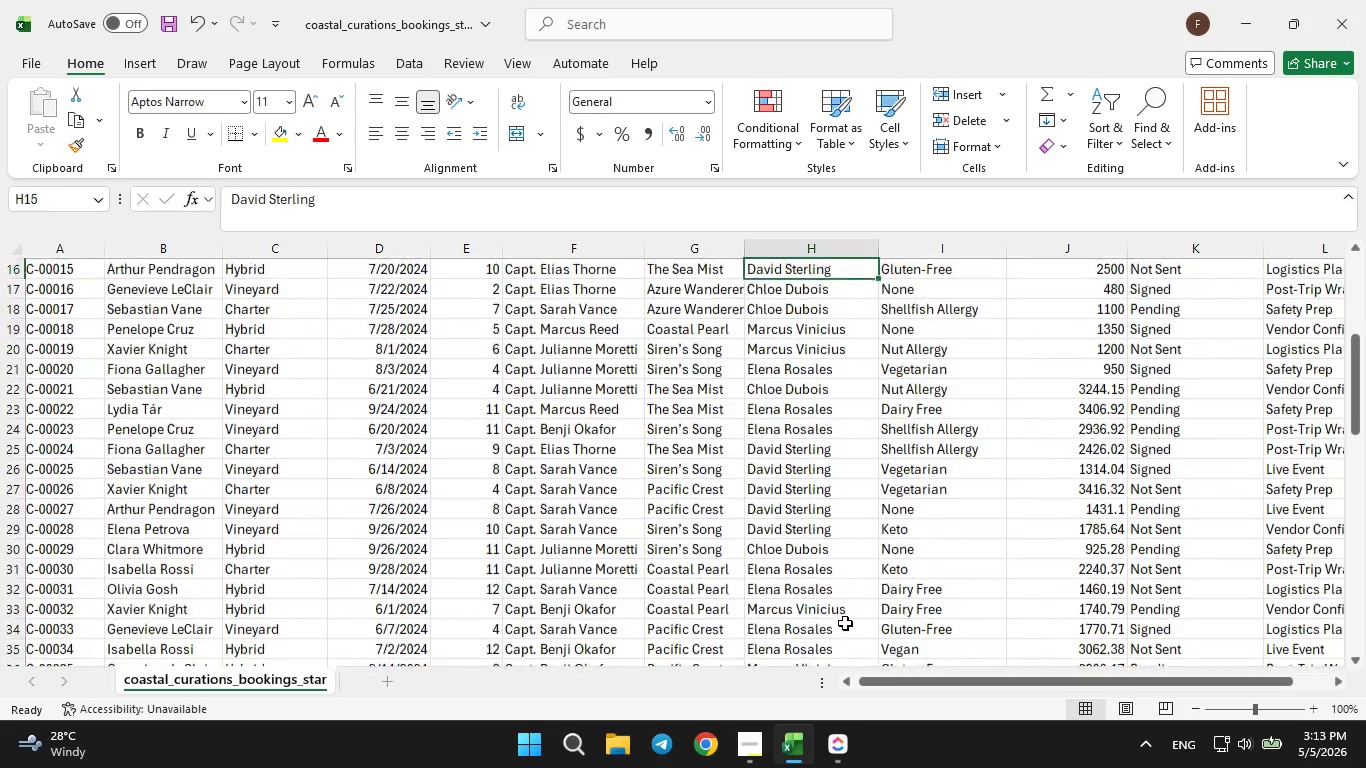 
key(ArrowUp)
 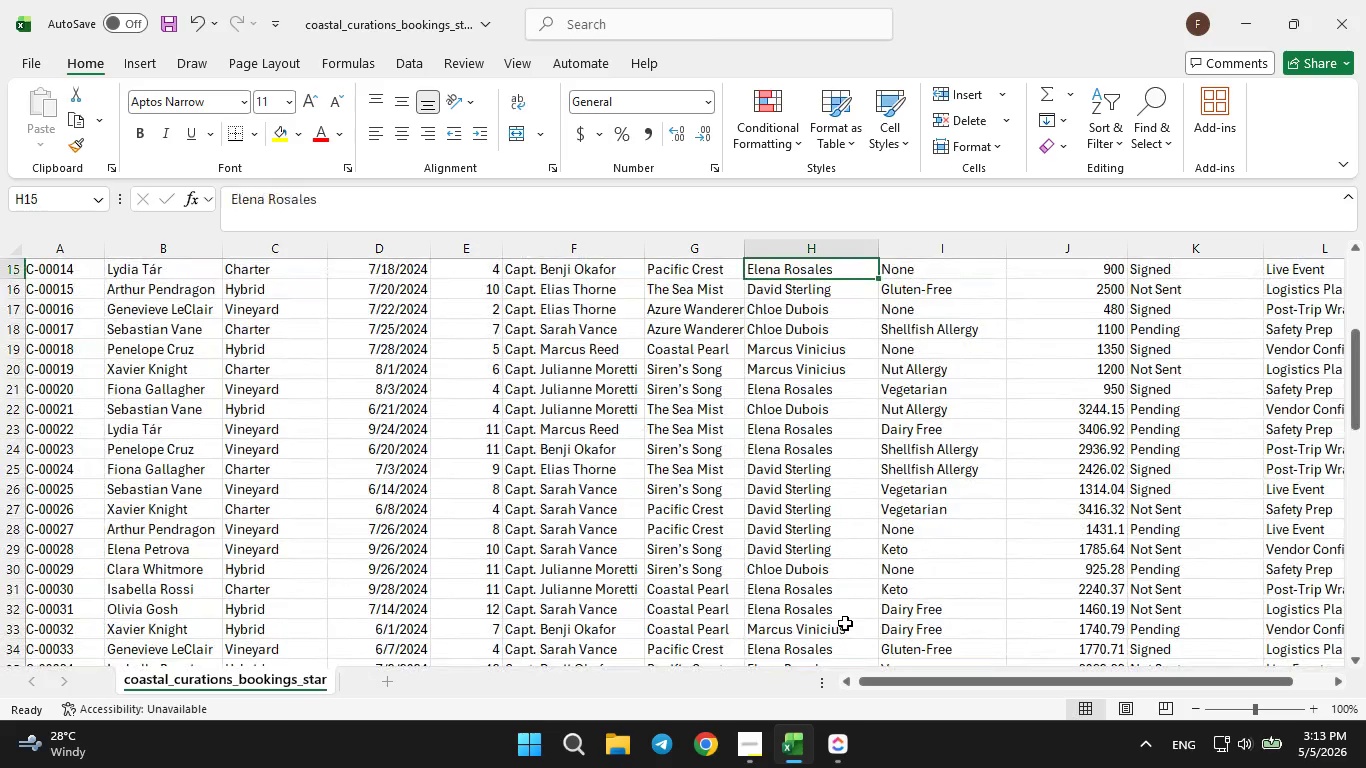 
key(ArrowUp)
 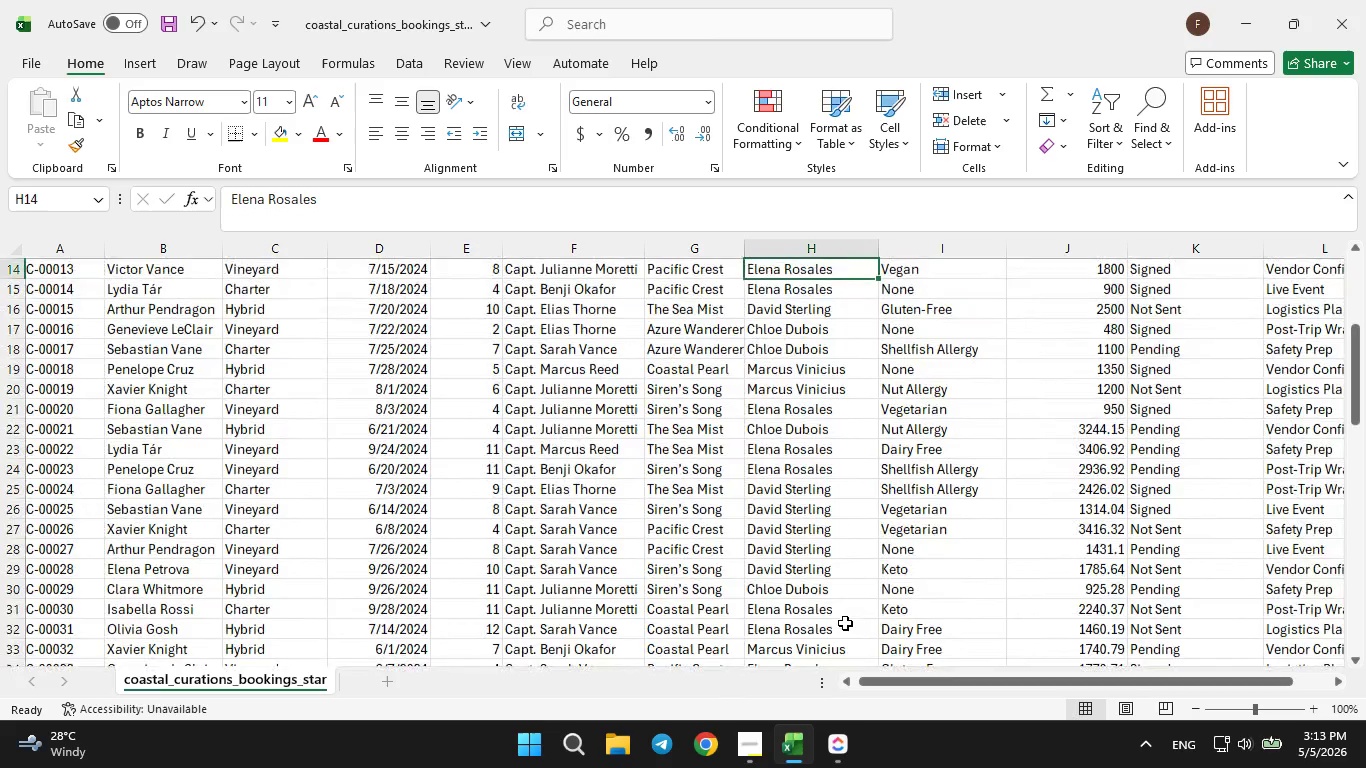 
key(ArrowUp)
 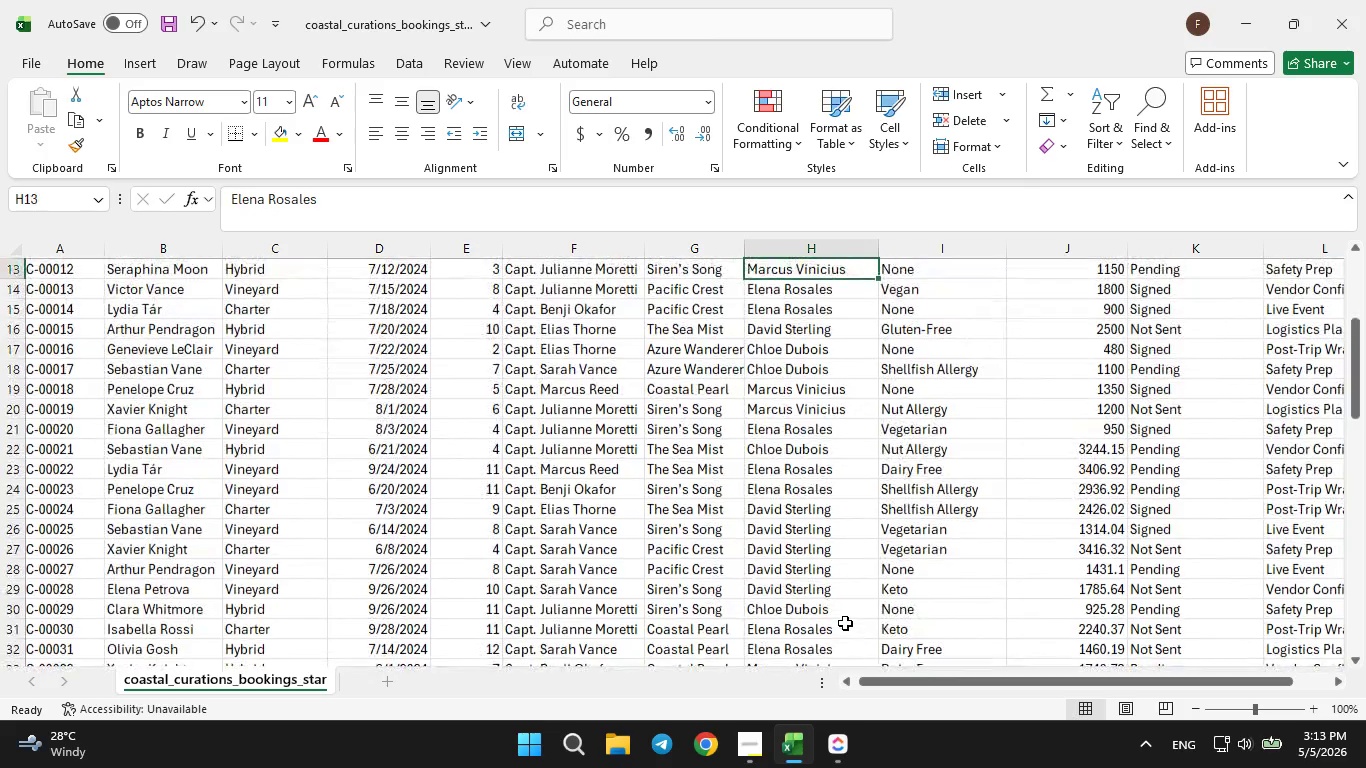 
key(ArrowUp)
 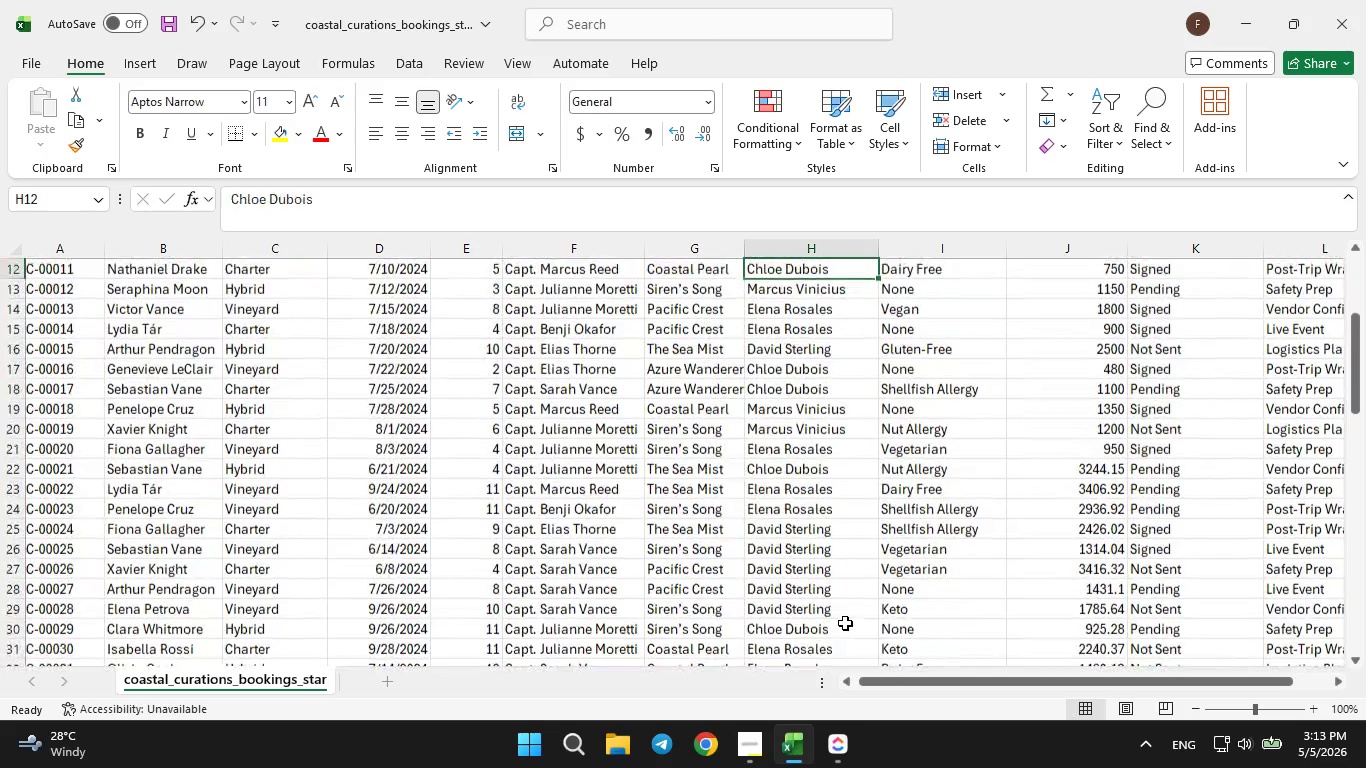 
key(ArrowUp)
 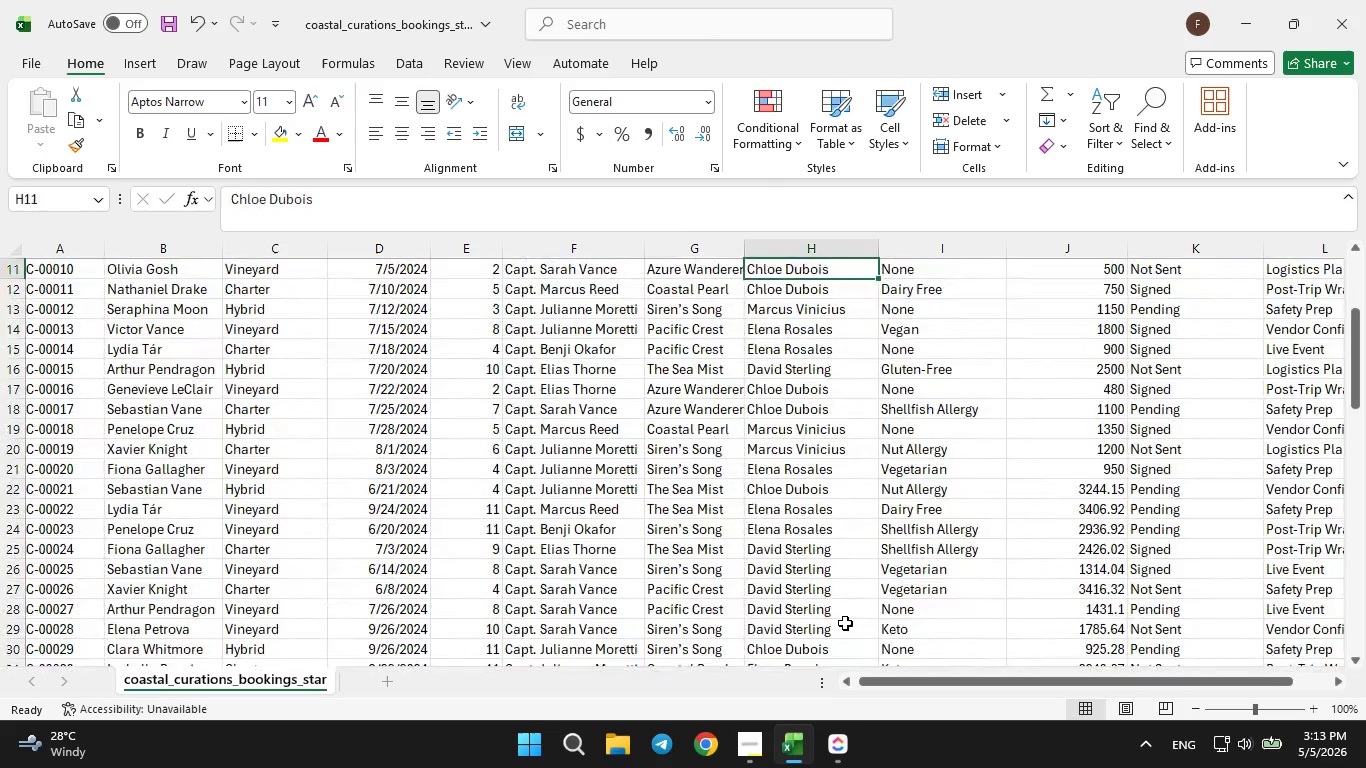 
key(ArrowUp)
 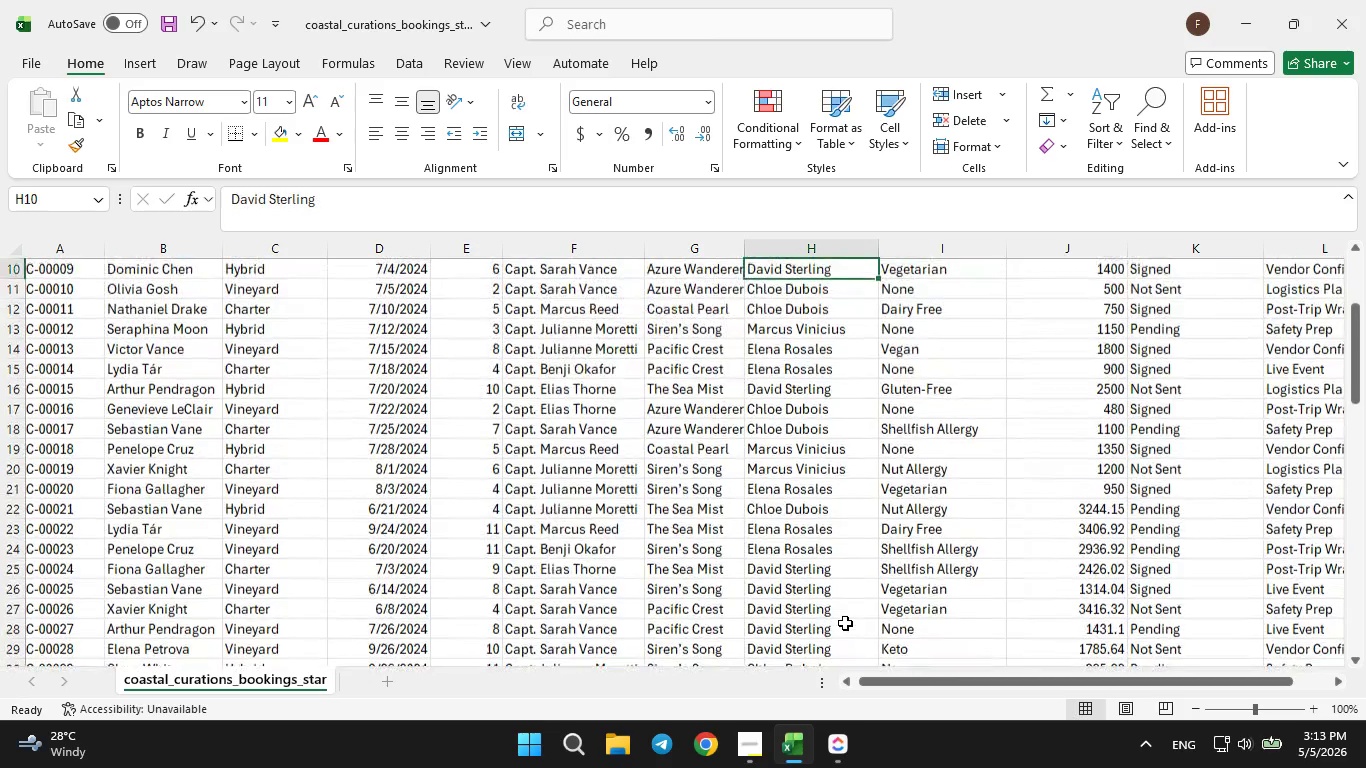 
key(ArrowUp)
 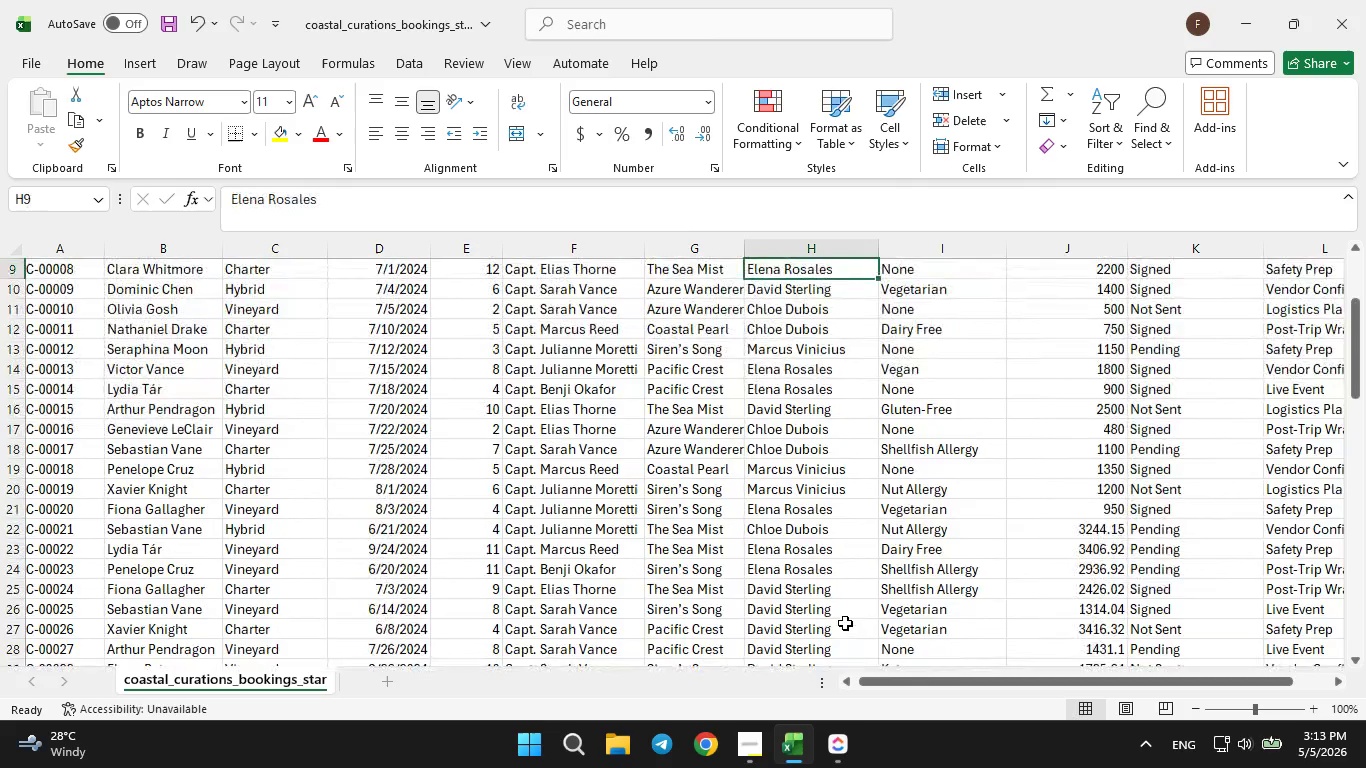 
key(ArrowUp)
 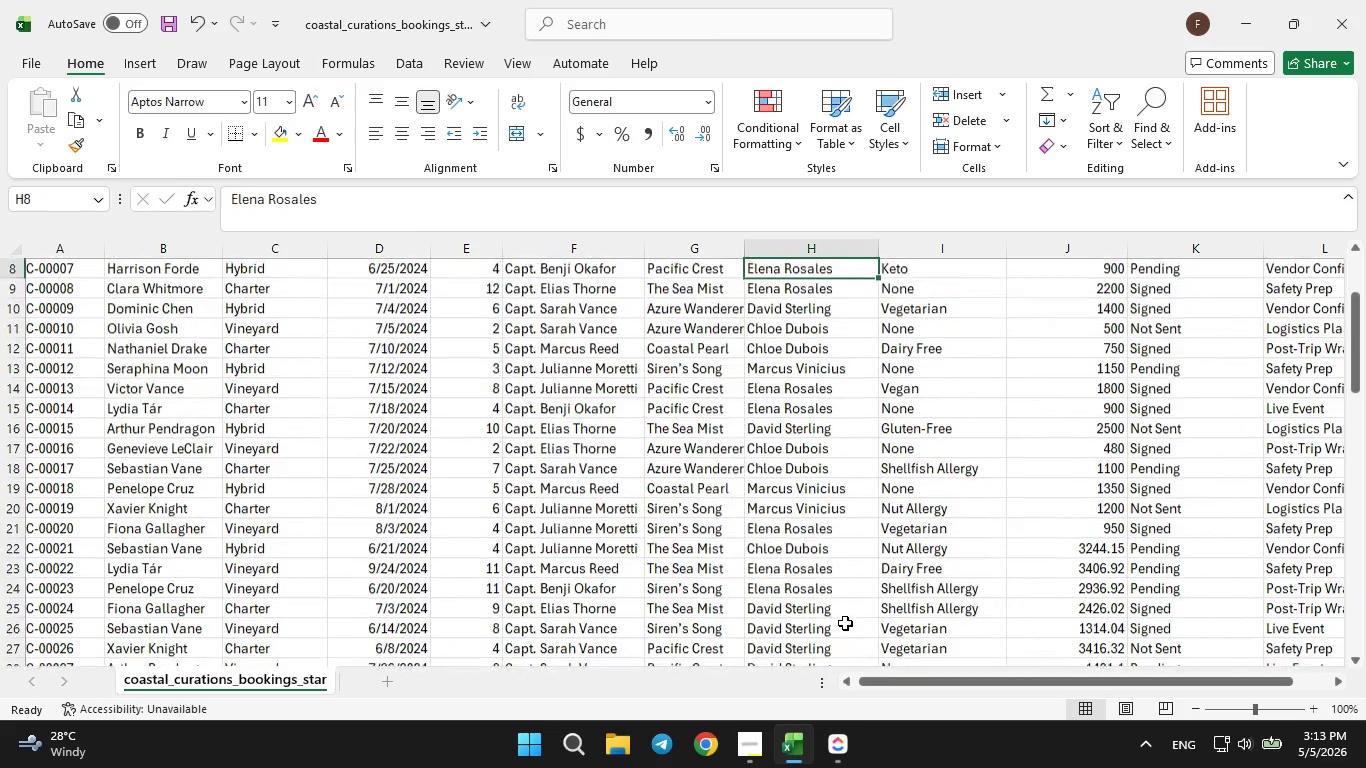 
key(ArrowUp)
 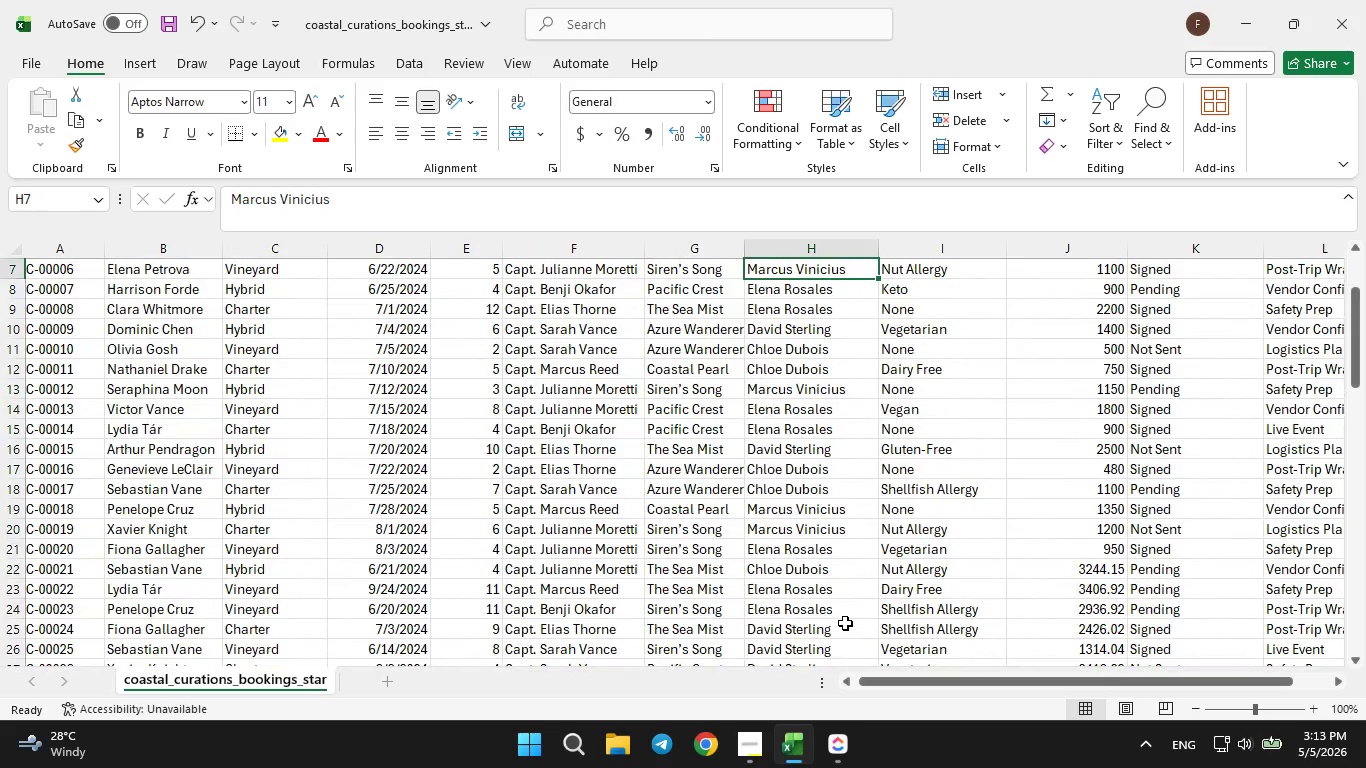 
key(ArrowUp)
 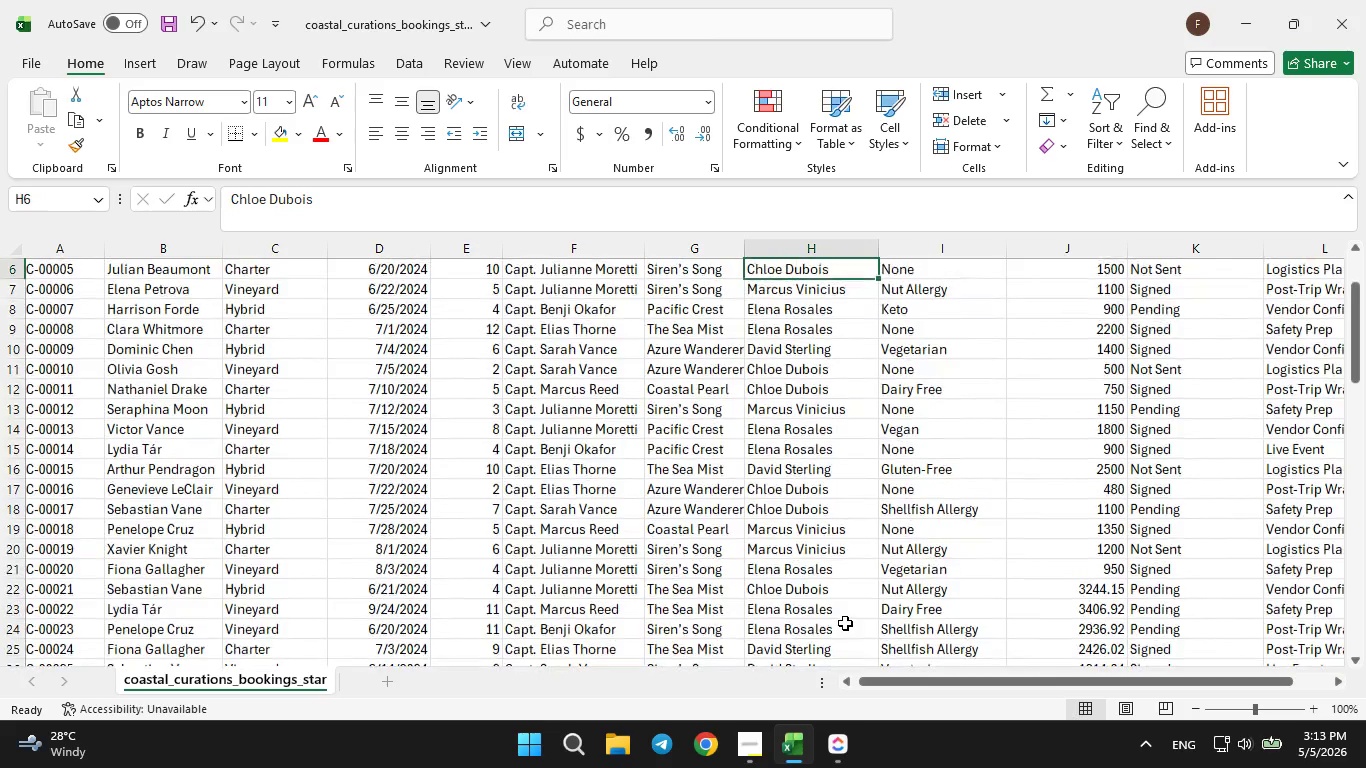 
key(ArrowUp)
 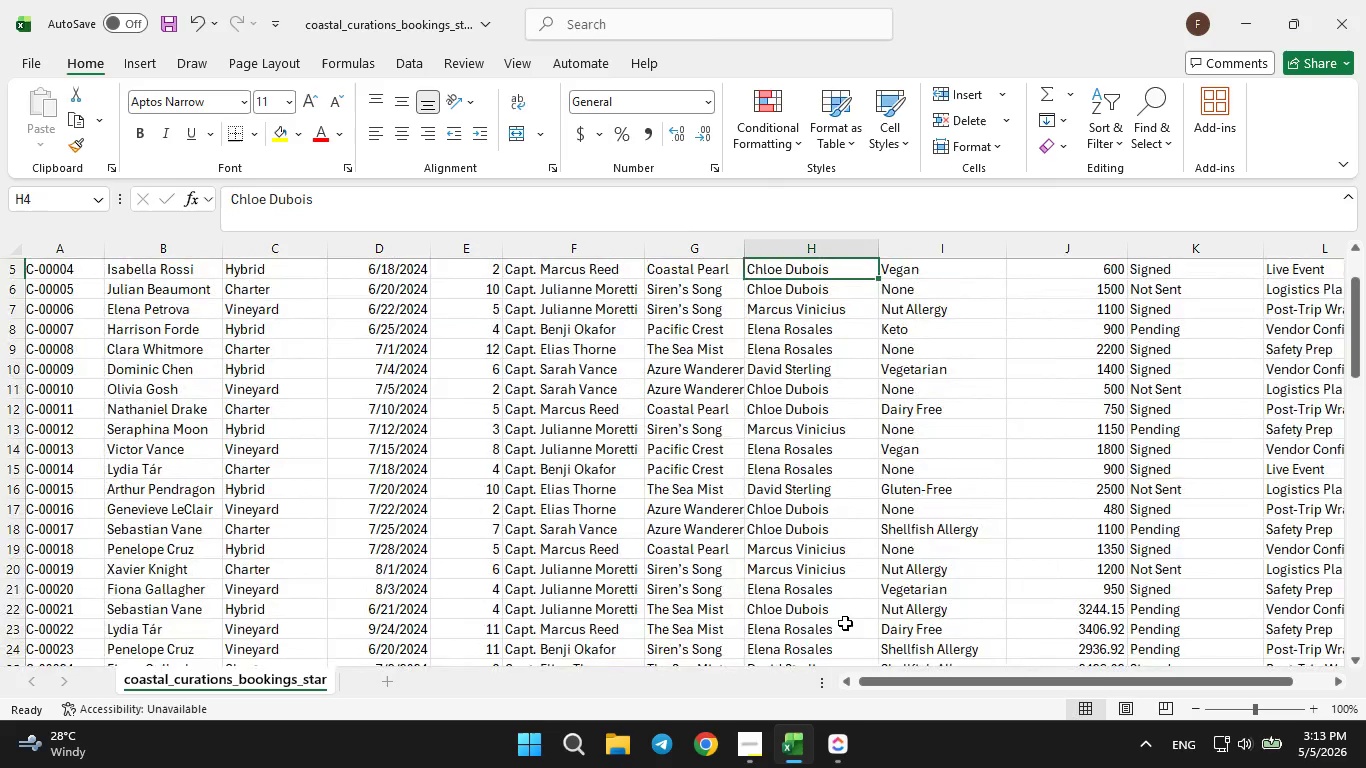 
key(ArrowUp)
 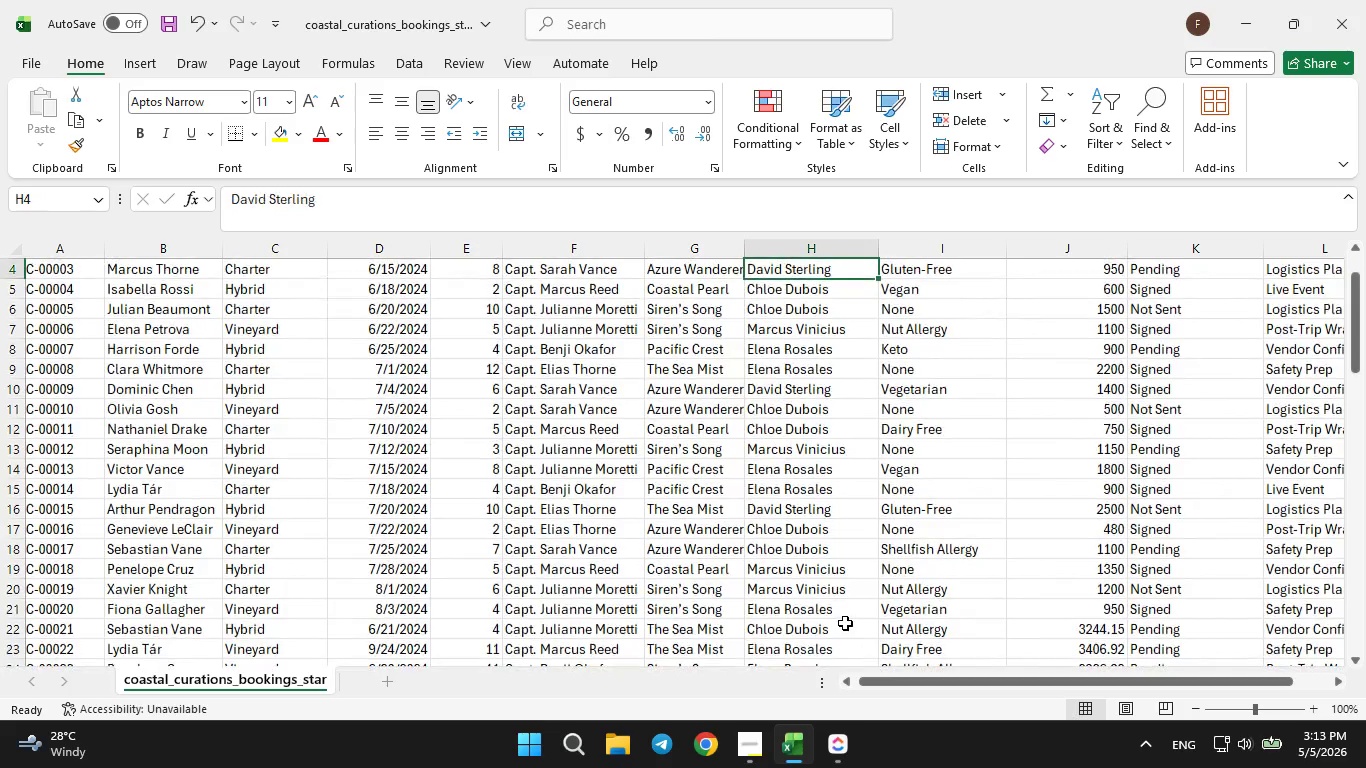 
key(ArrowUp)
 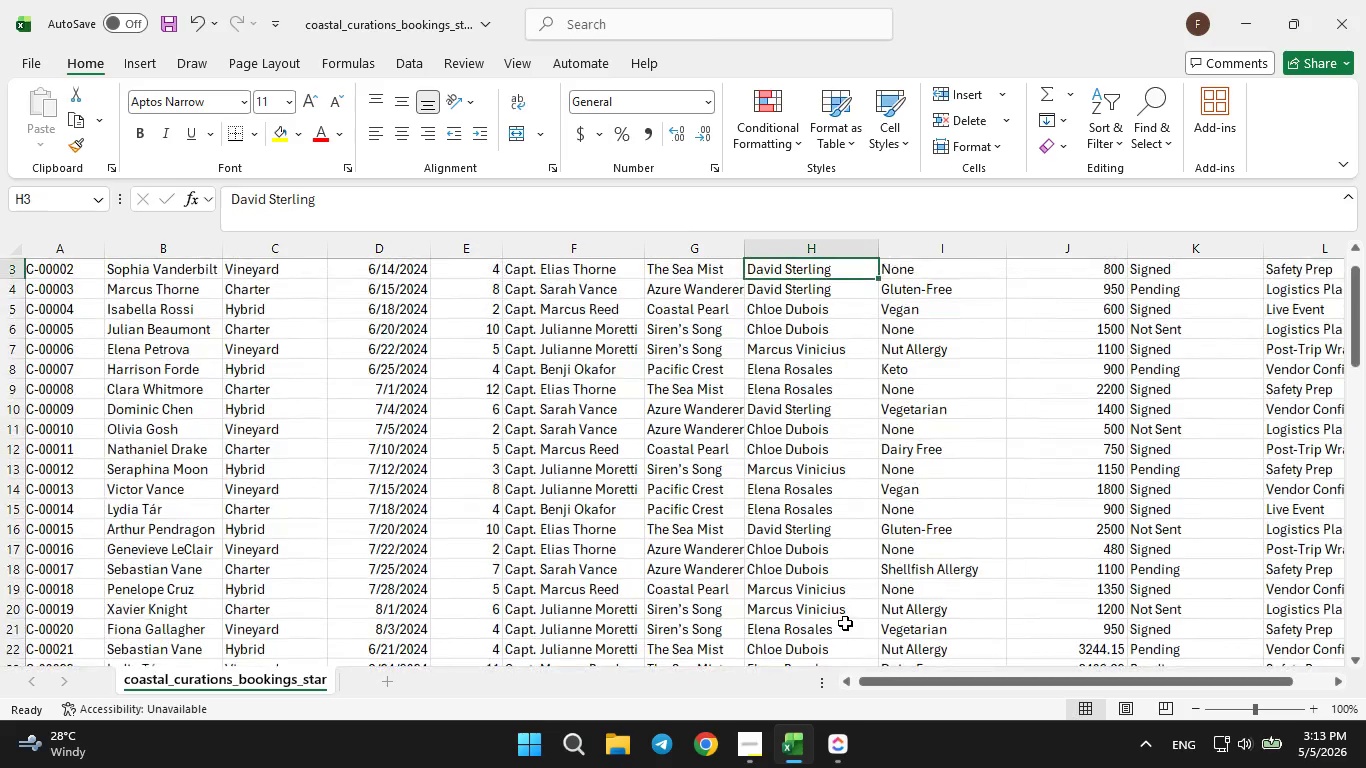 
key(ArrowUp)
 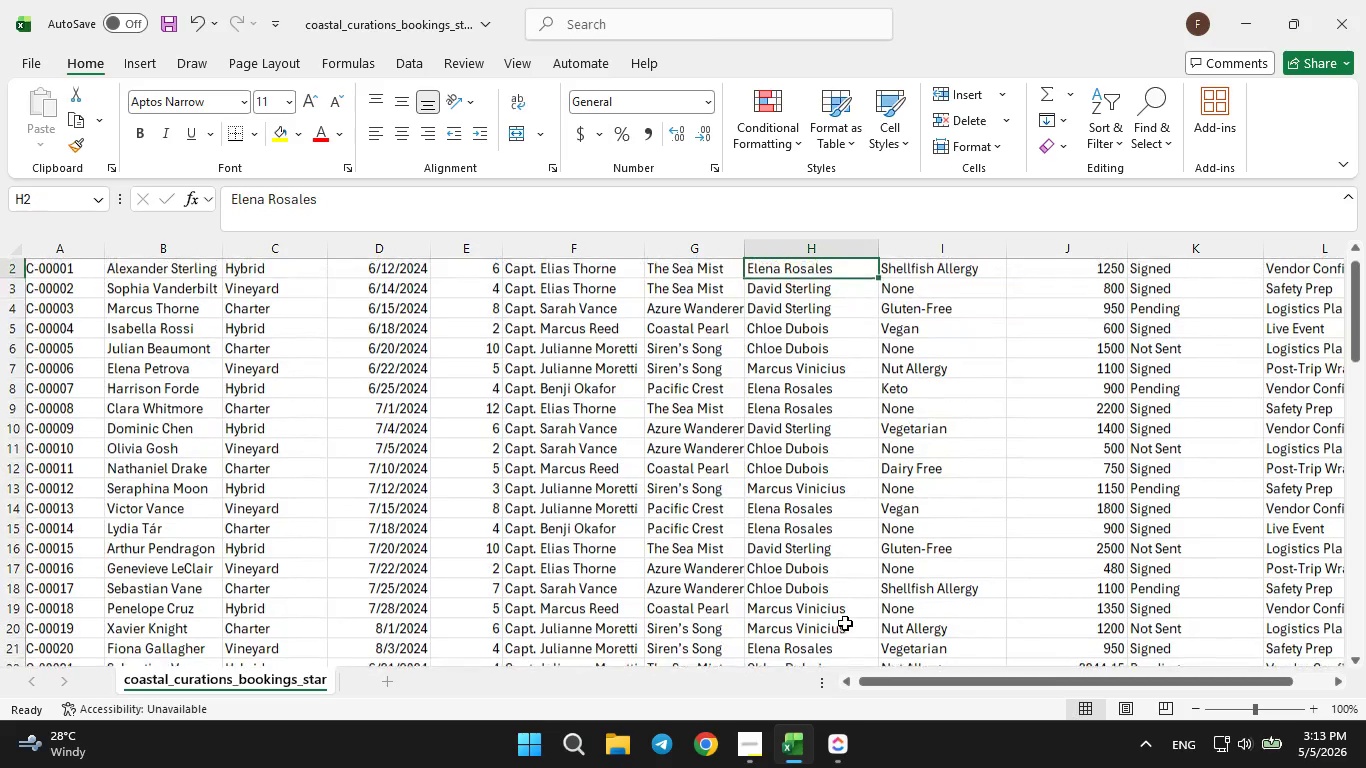 
key(ArrowUp)
 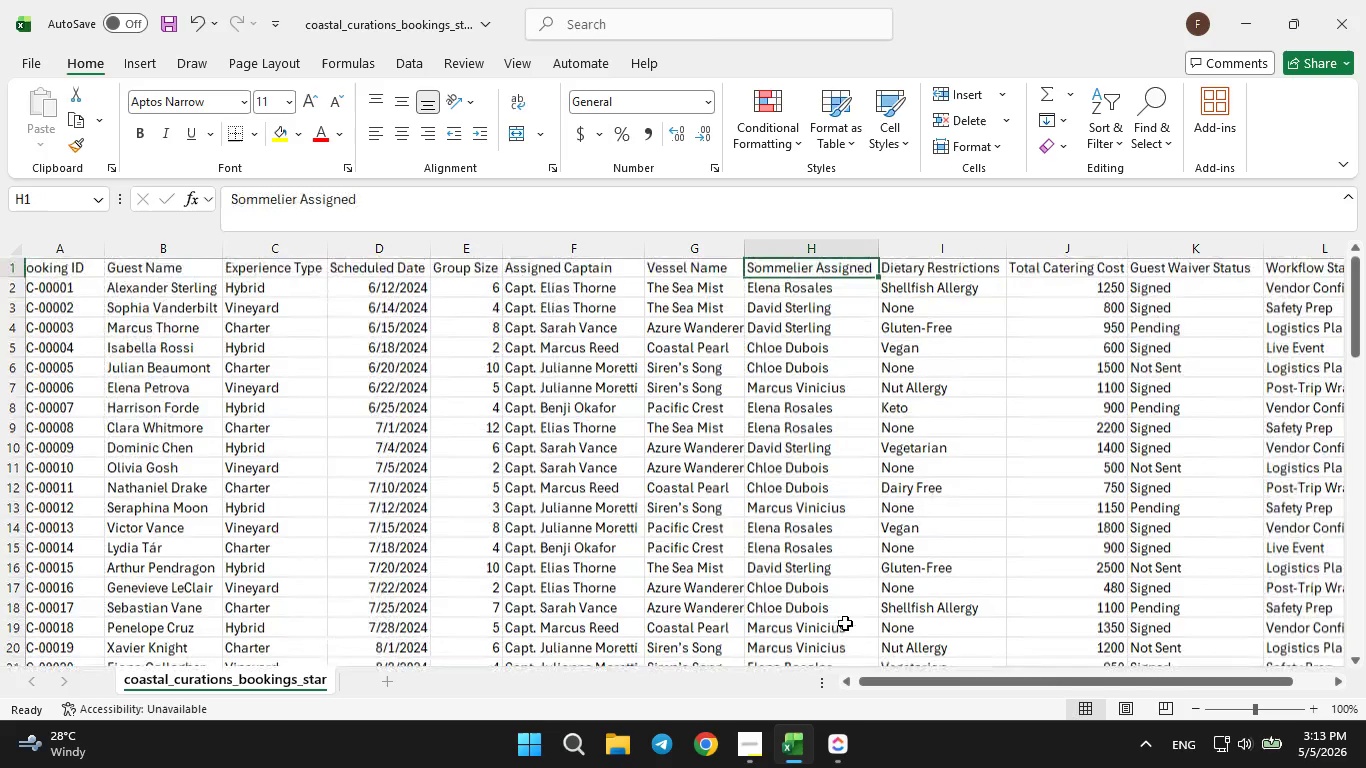 
key(ArrowUp)
 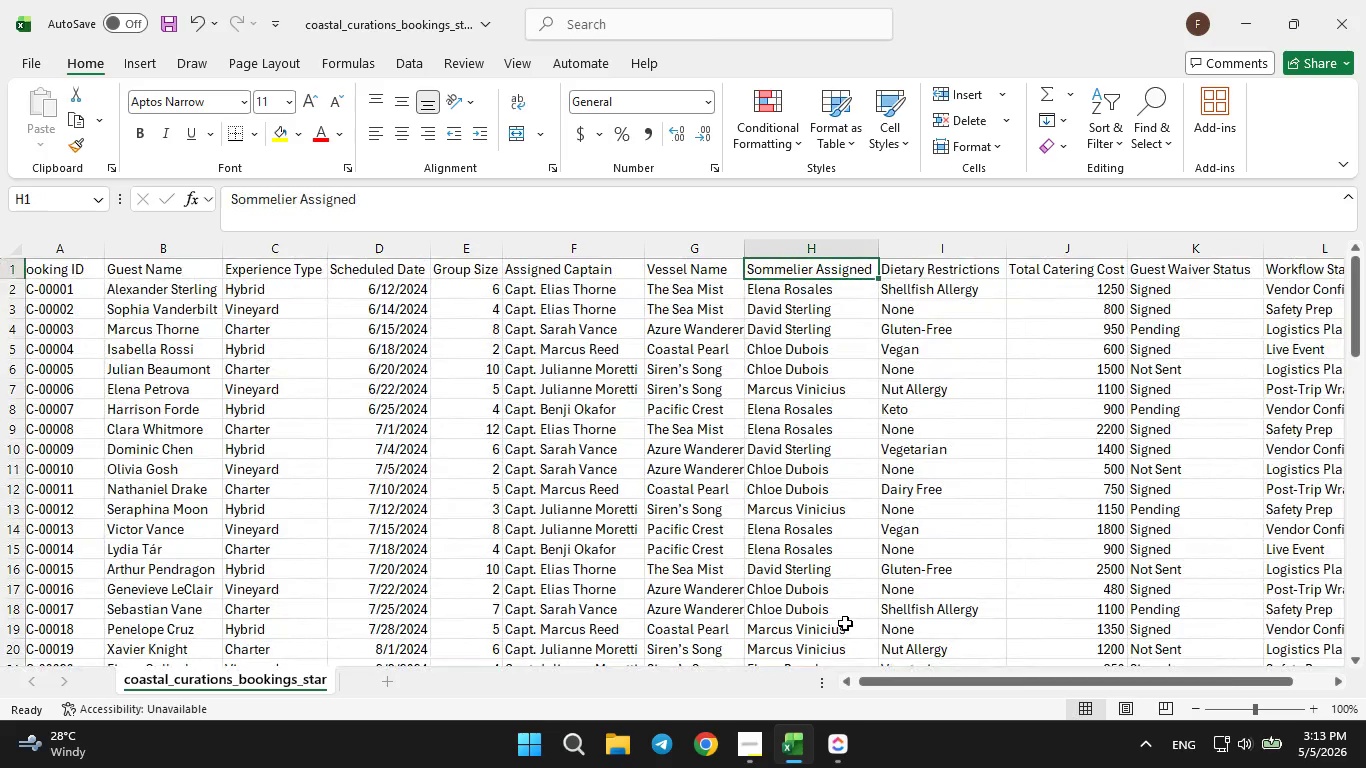 
key(ArrowUp)
 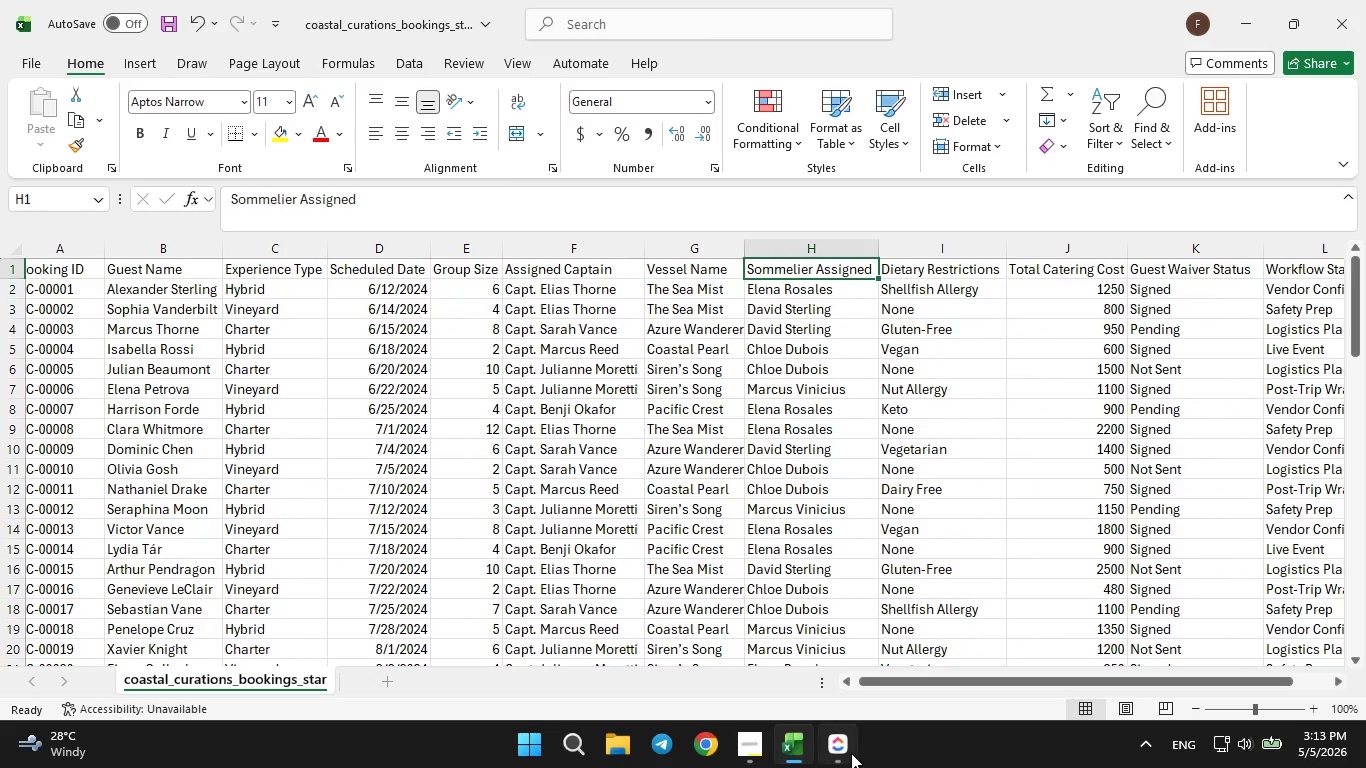 
left_click([840, 753])
 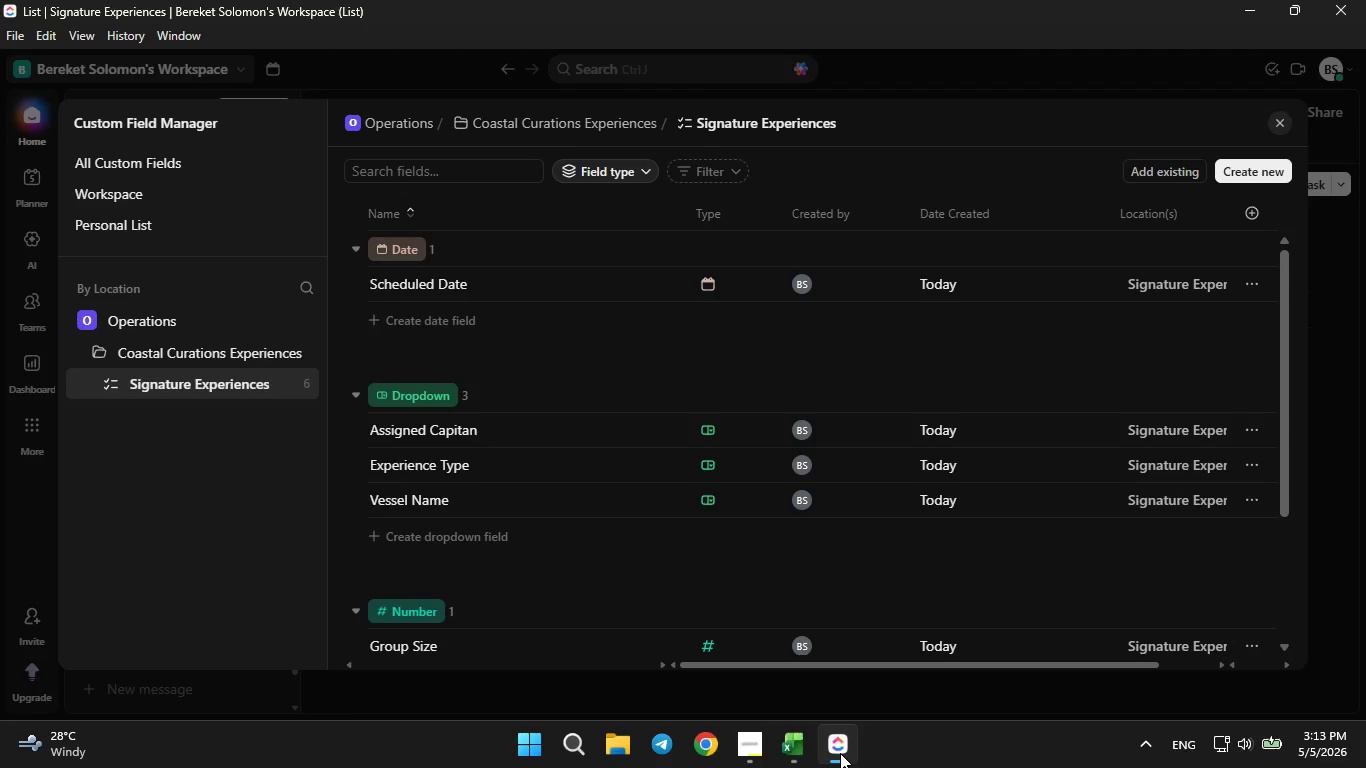 
left_click([840, 753])
 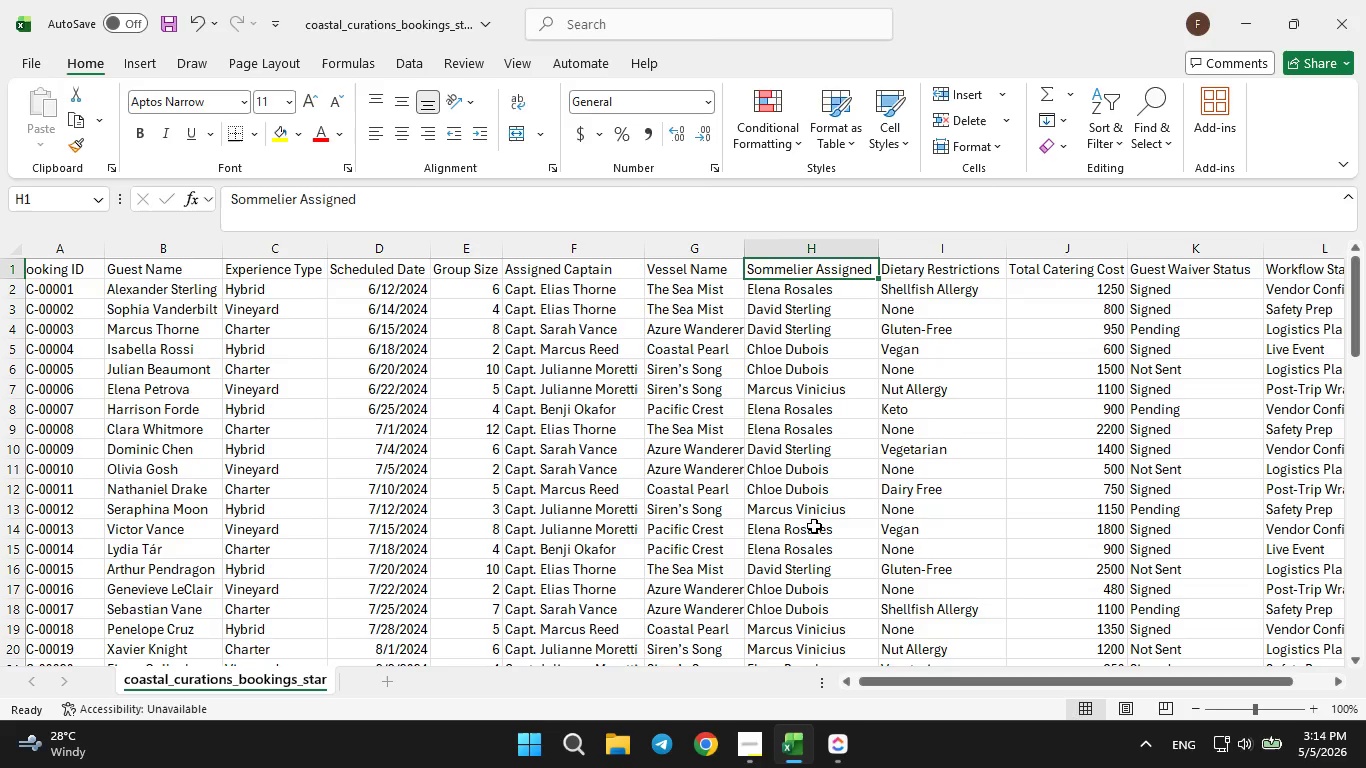 
wait(35.77)
 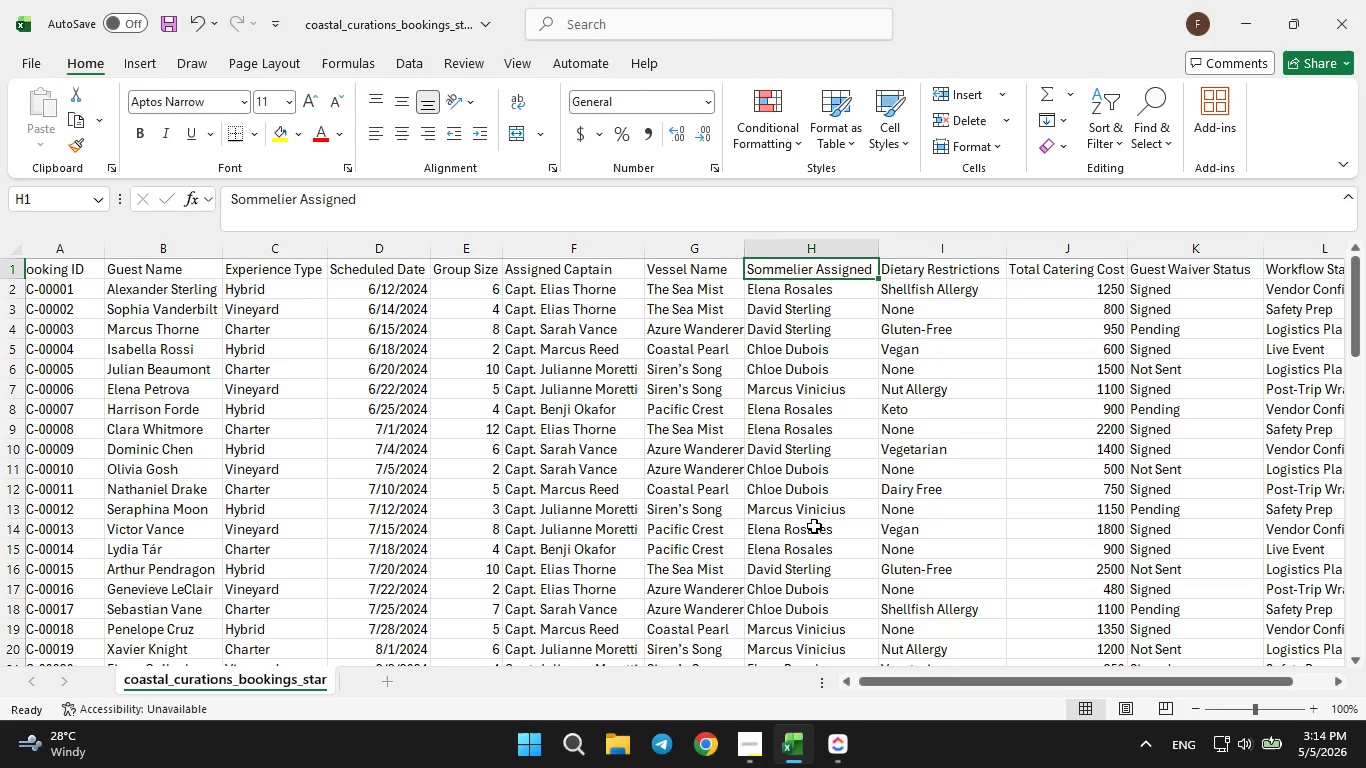 
left_click([848, 767])
 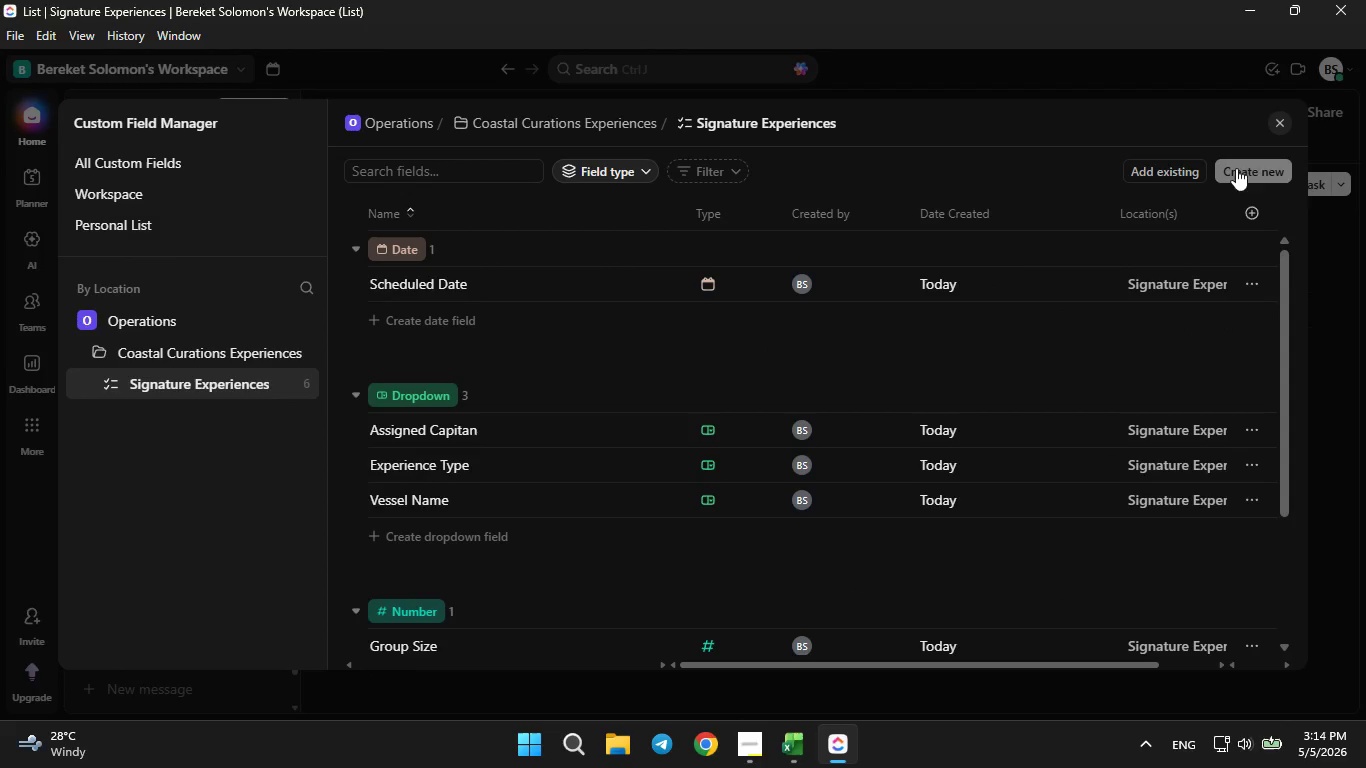 
wait(5.36)
 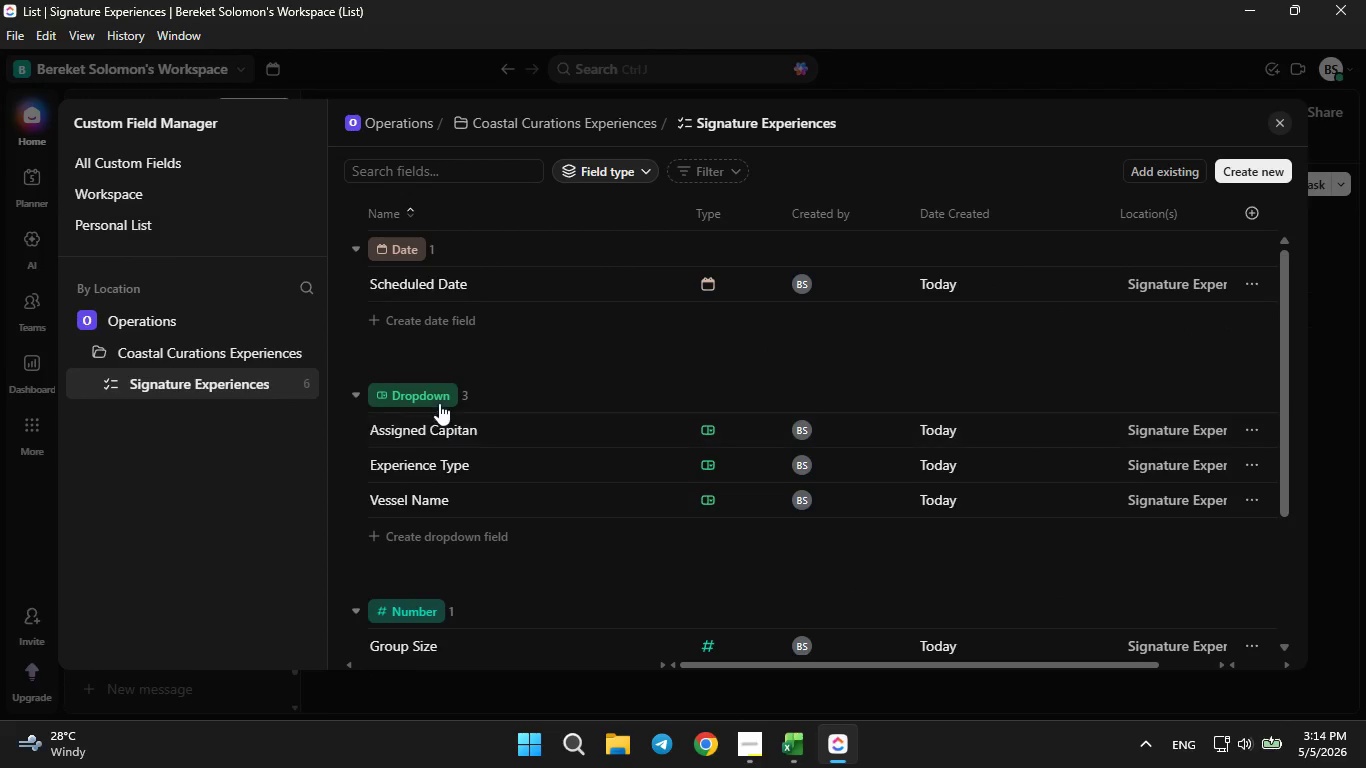 
left_click([1093, 424])
 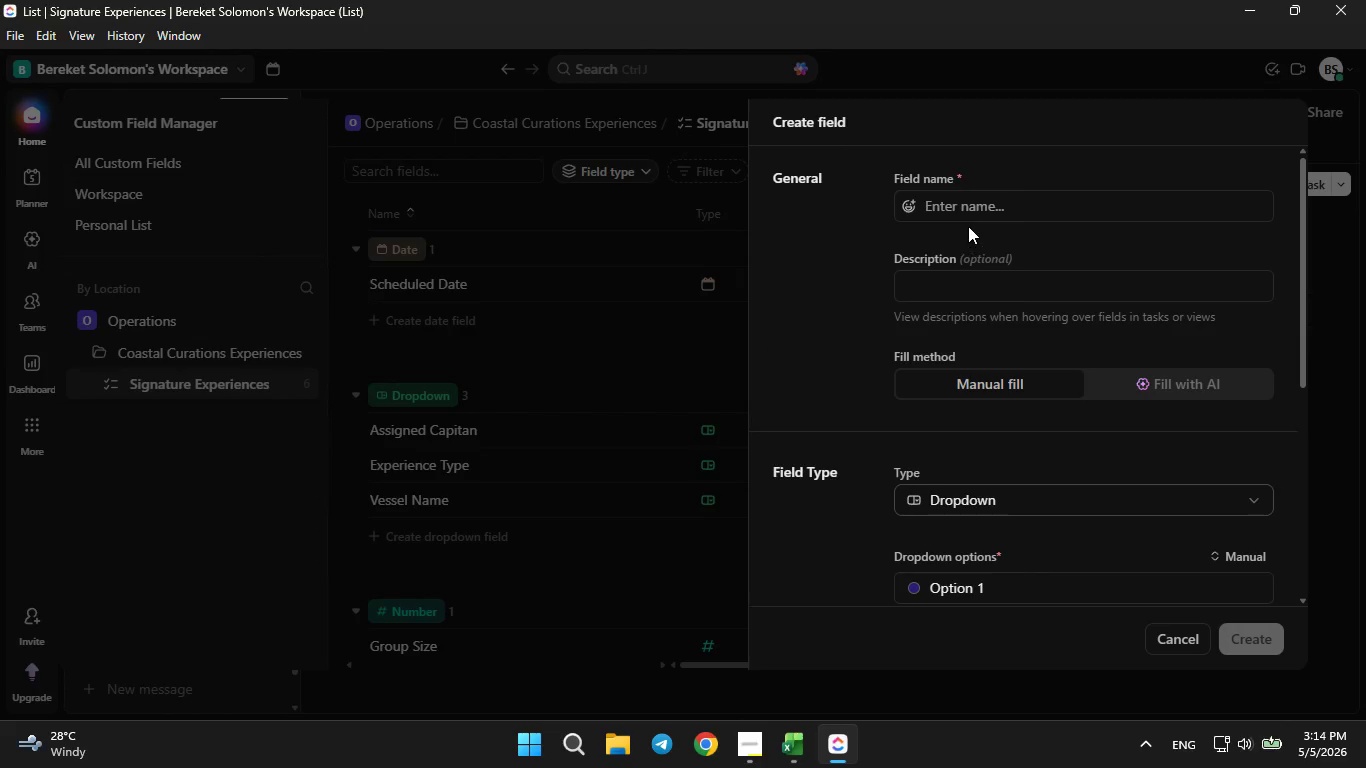 
left_click([976, 206])
 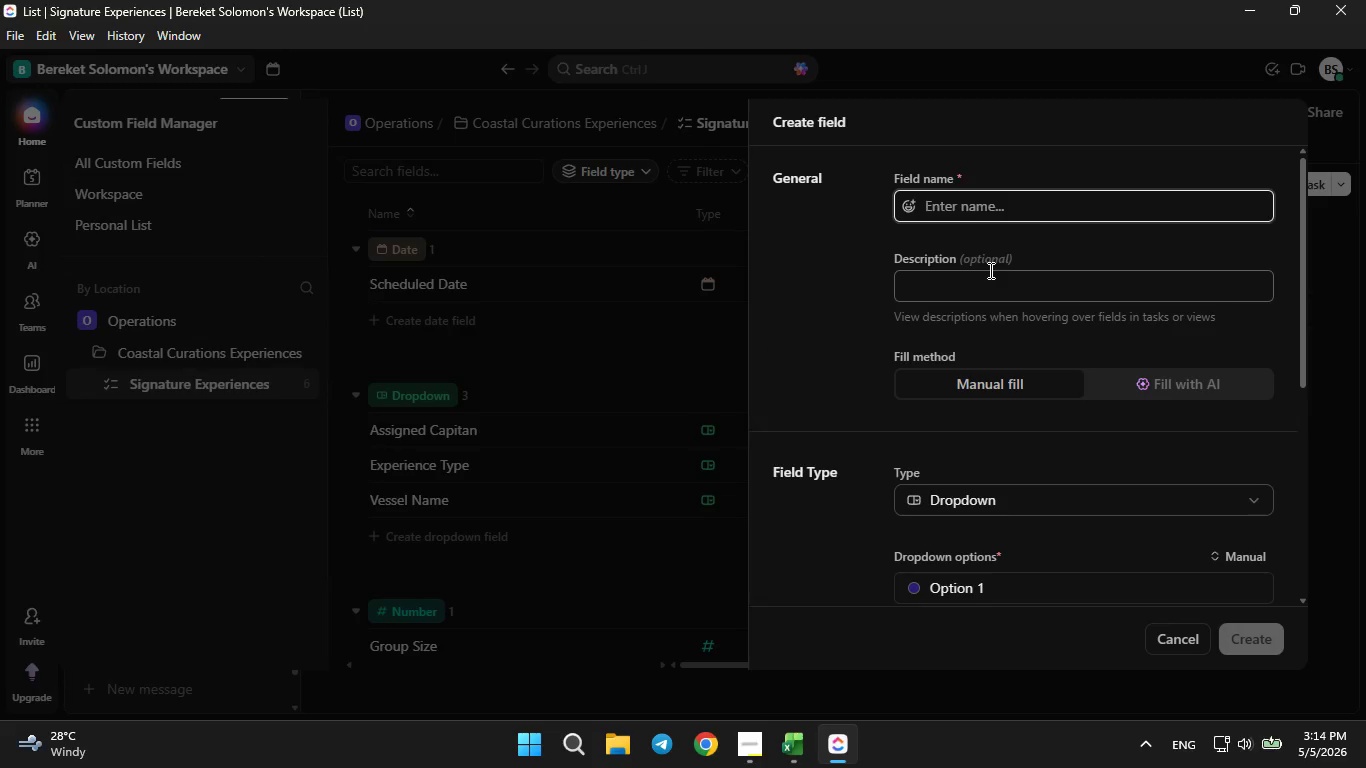 
key(CapsLock)
 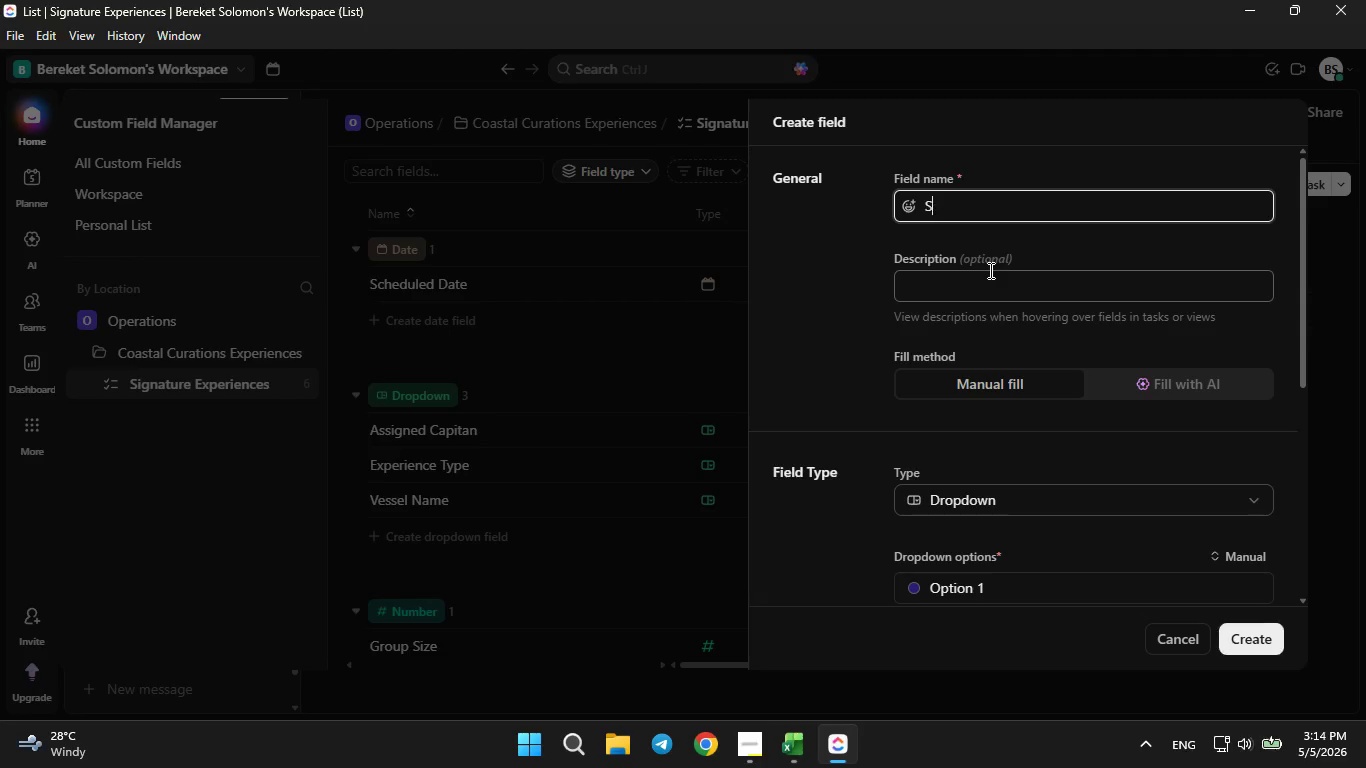 
key(S)
 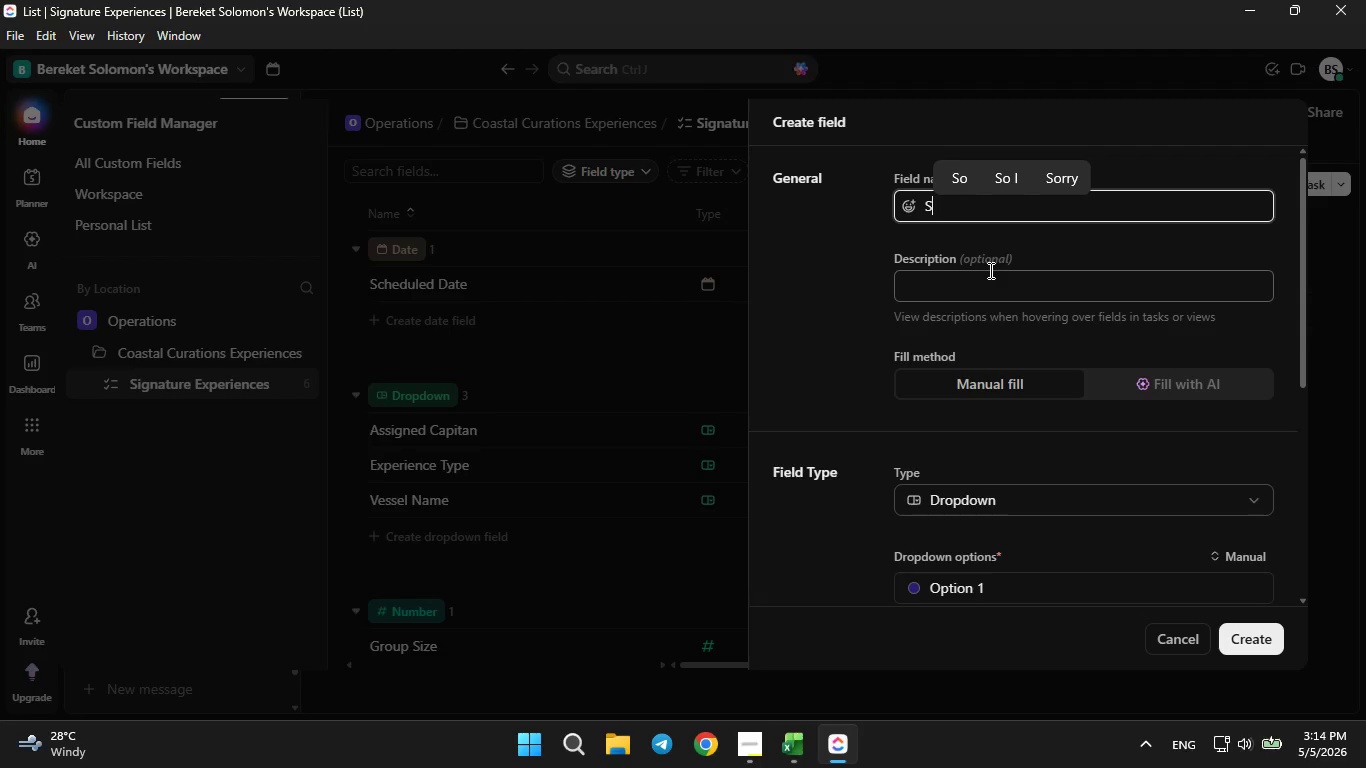 
key(CapsLock)
 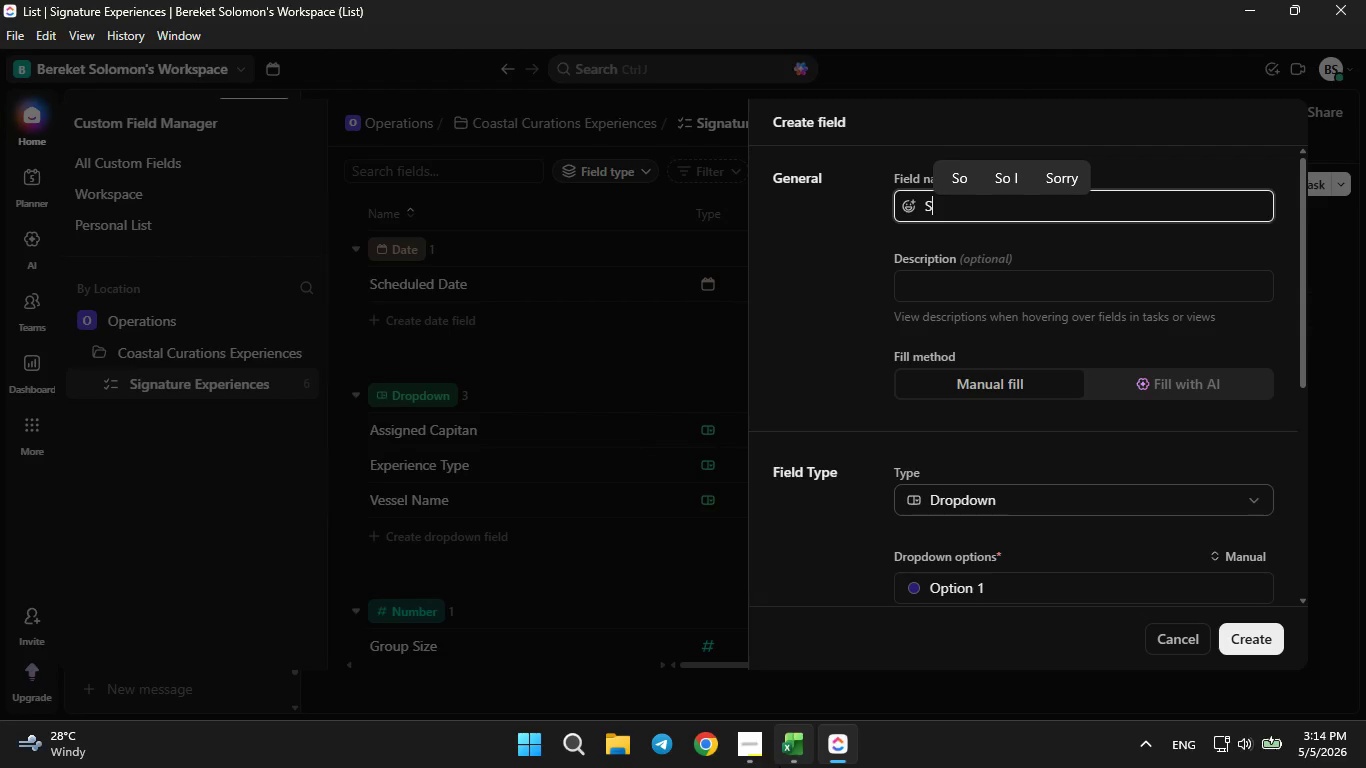 
left_click([779, 767])
 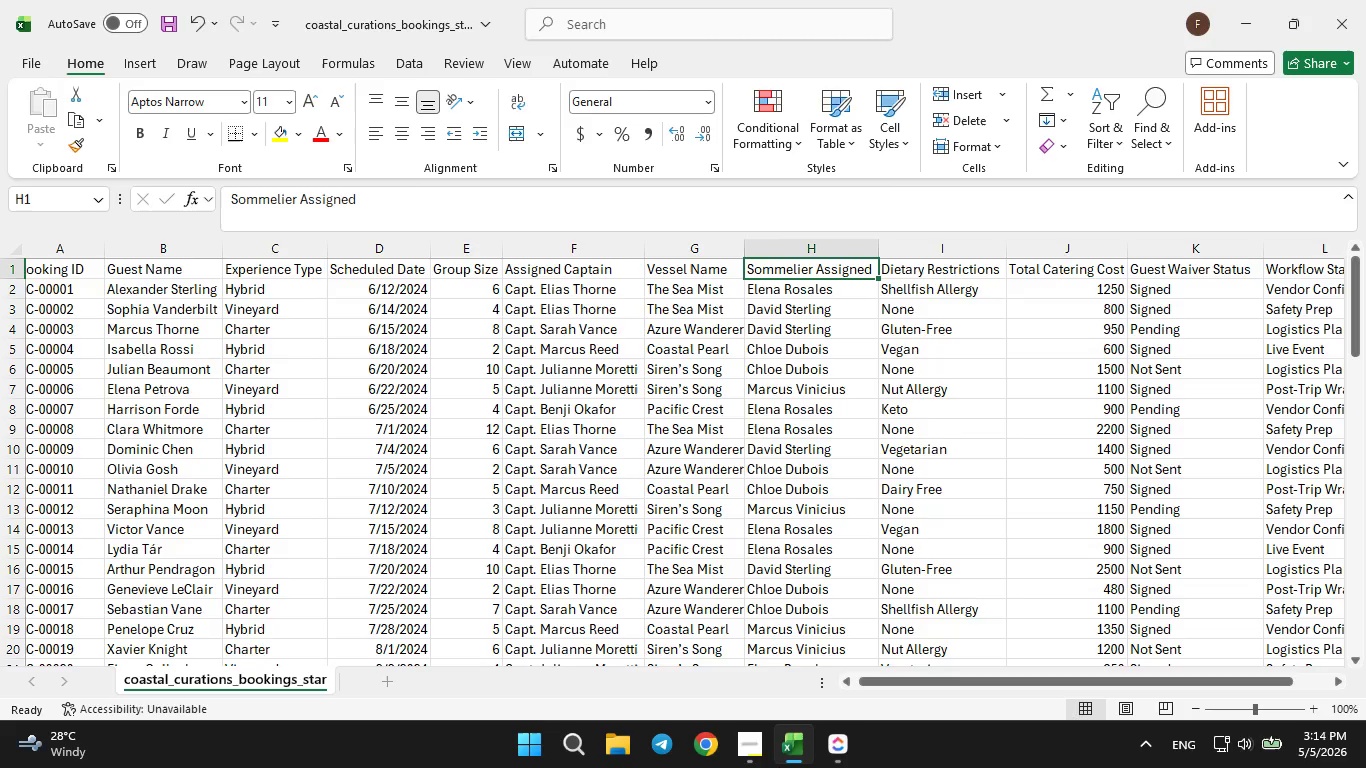 
left_click([779, 767])
 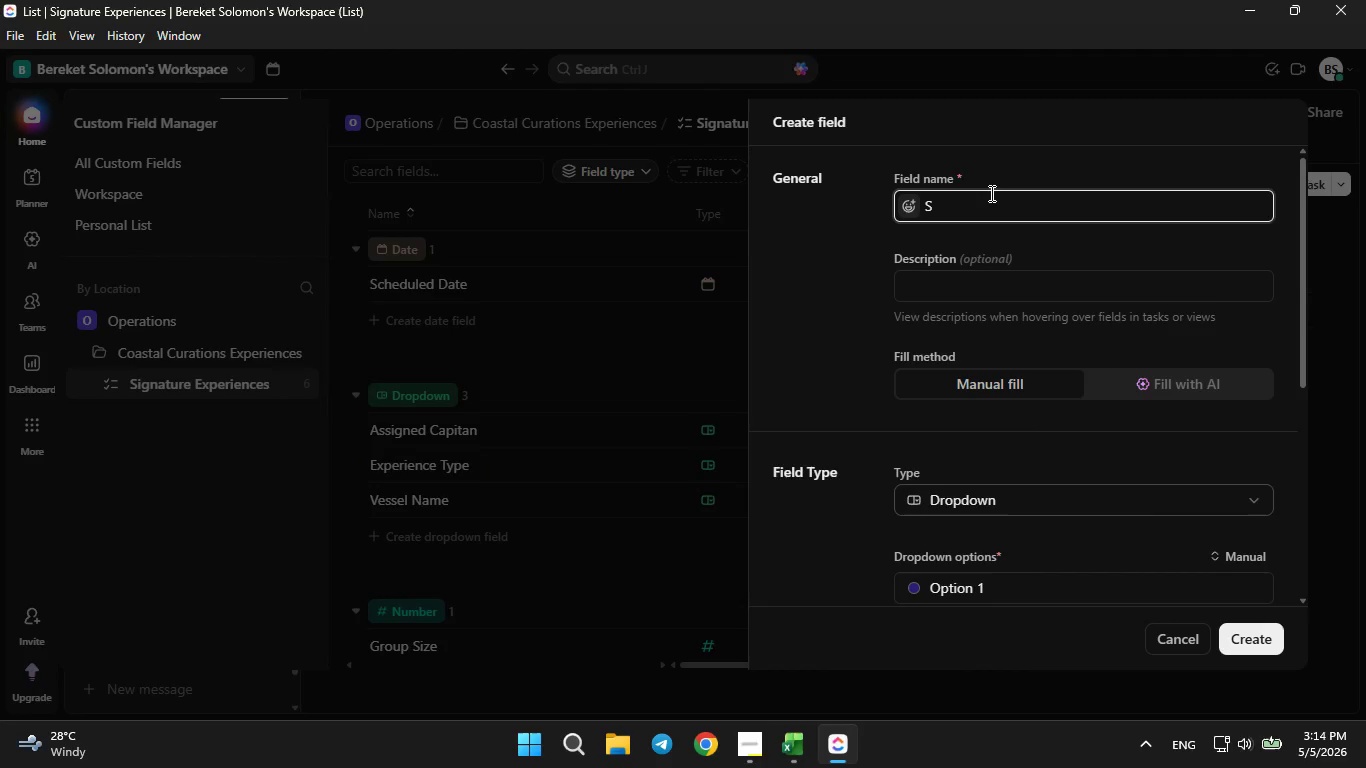 
type(omme)
 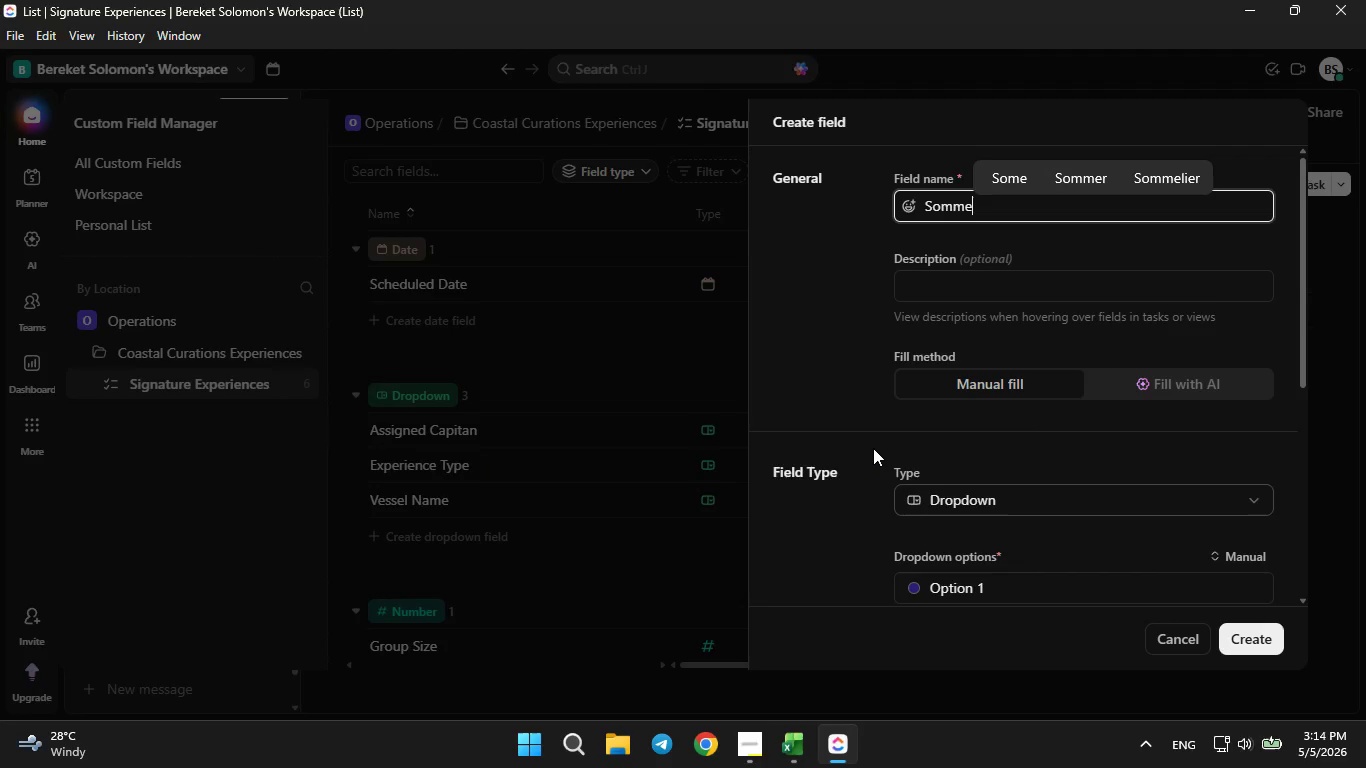 
key(R)
 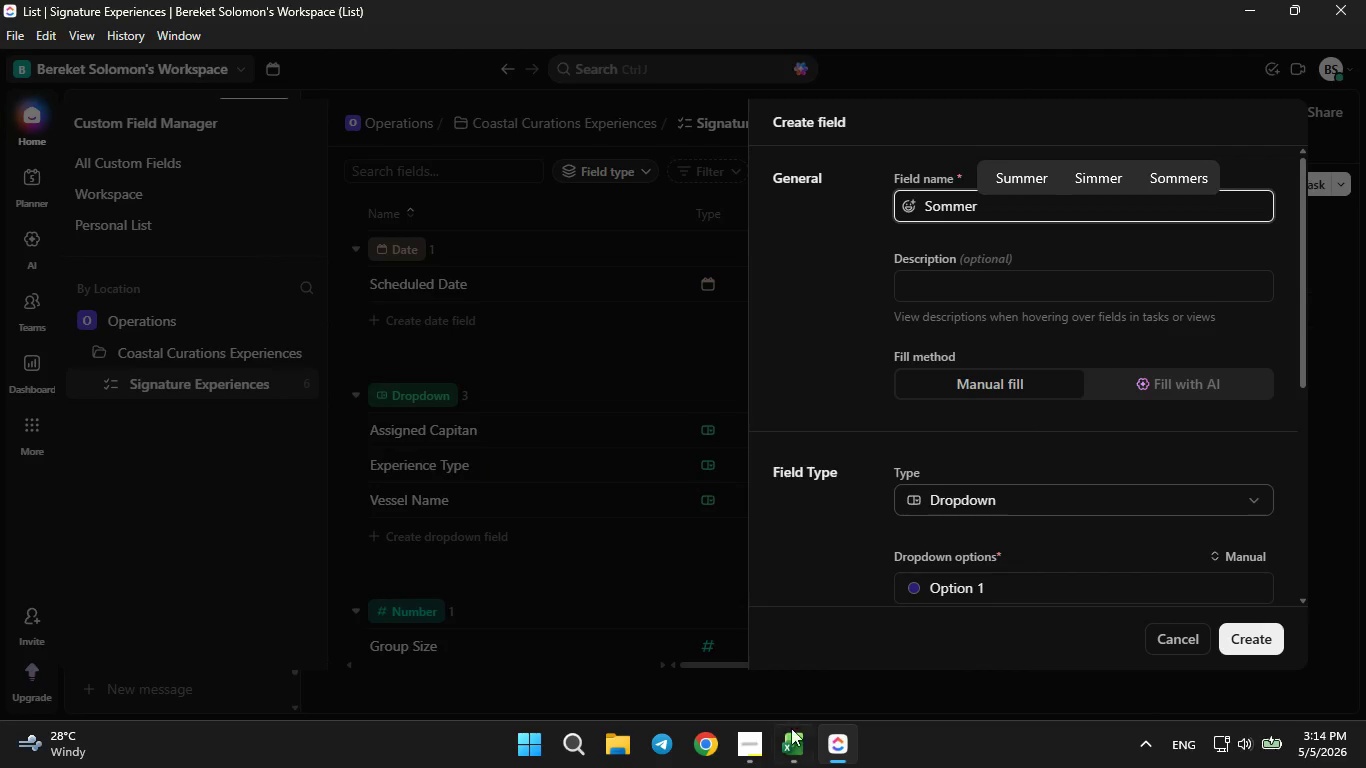 
left_click([791, 739])
 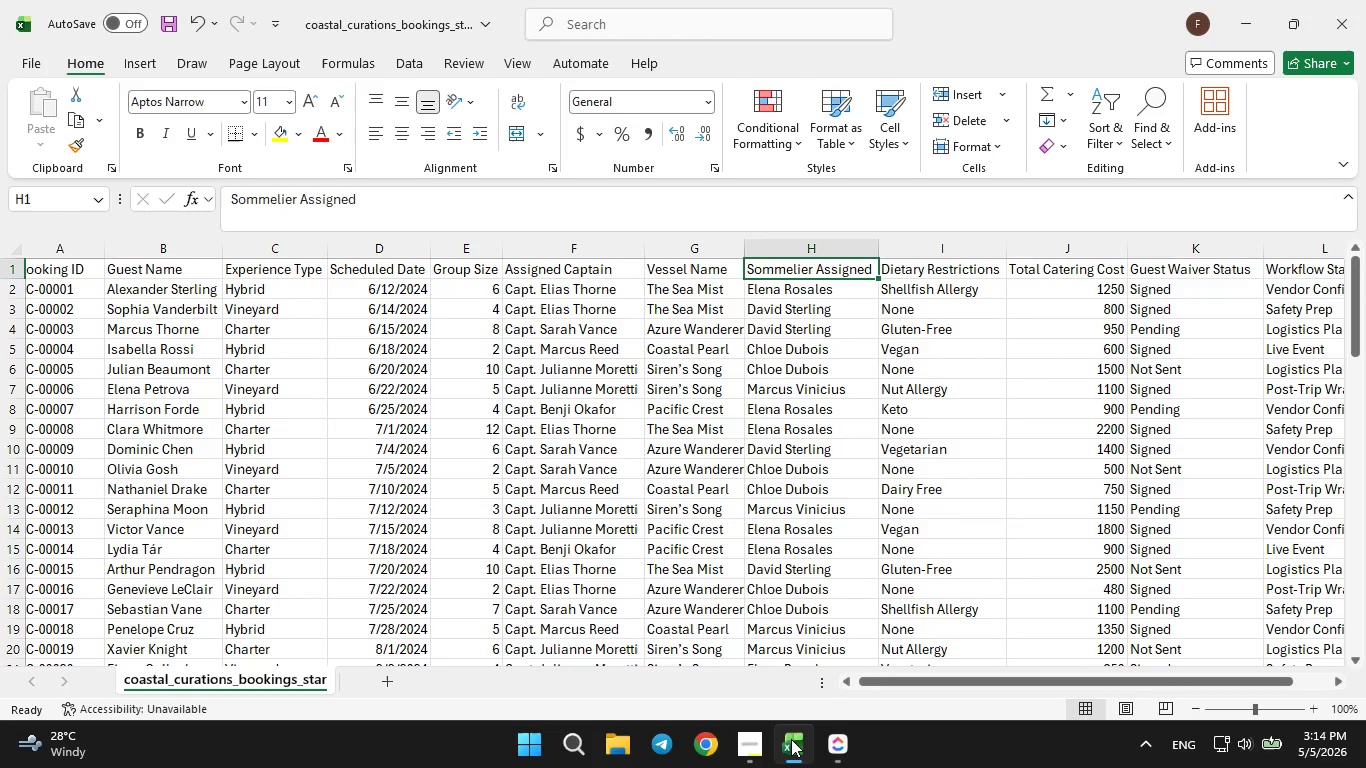 
left_click([791, 739])
 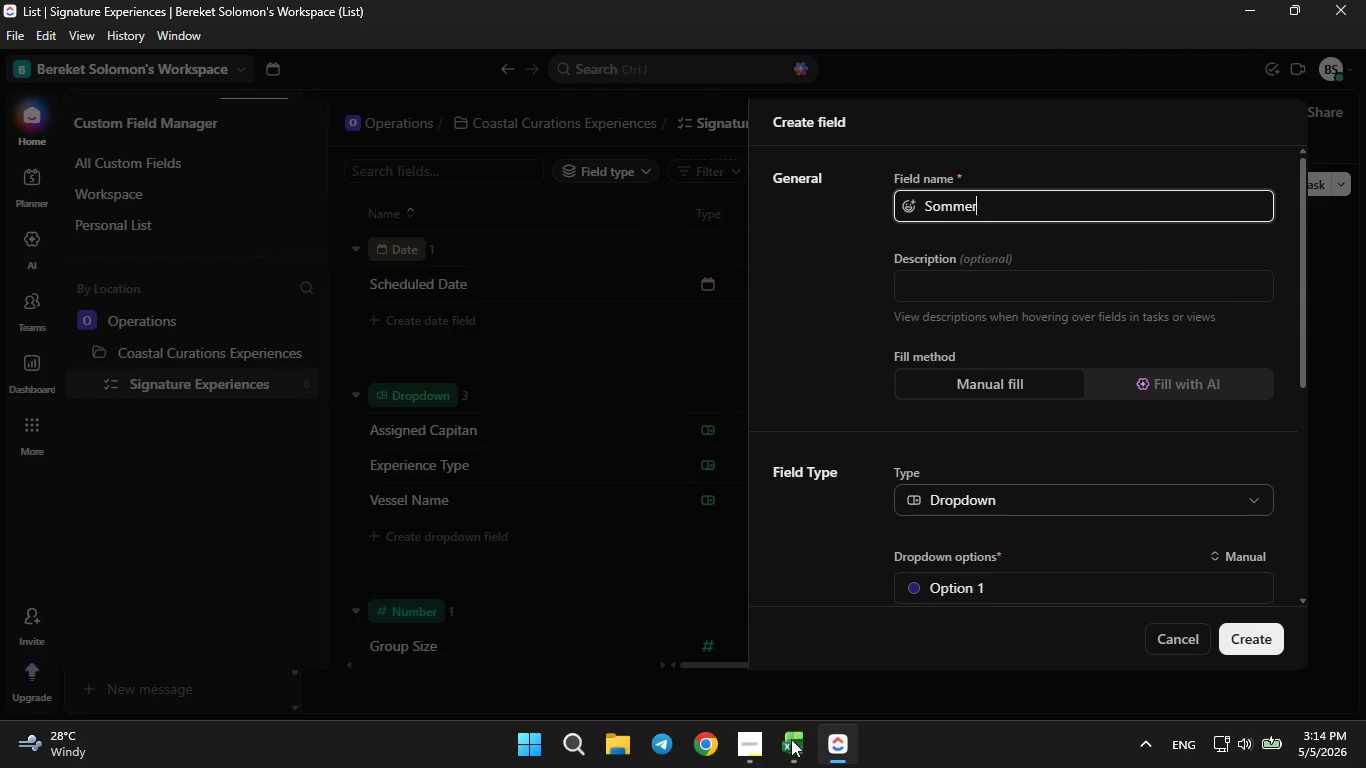 
key(Backspace)
type(lier)
 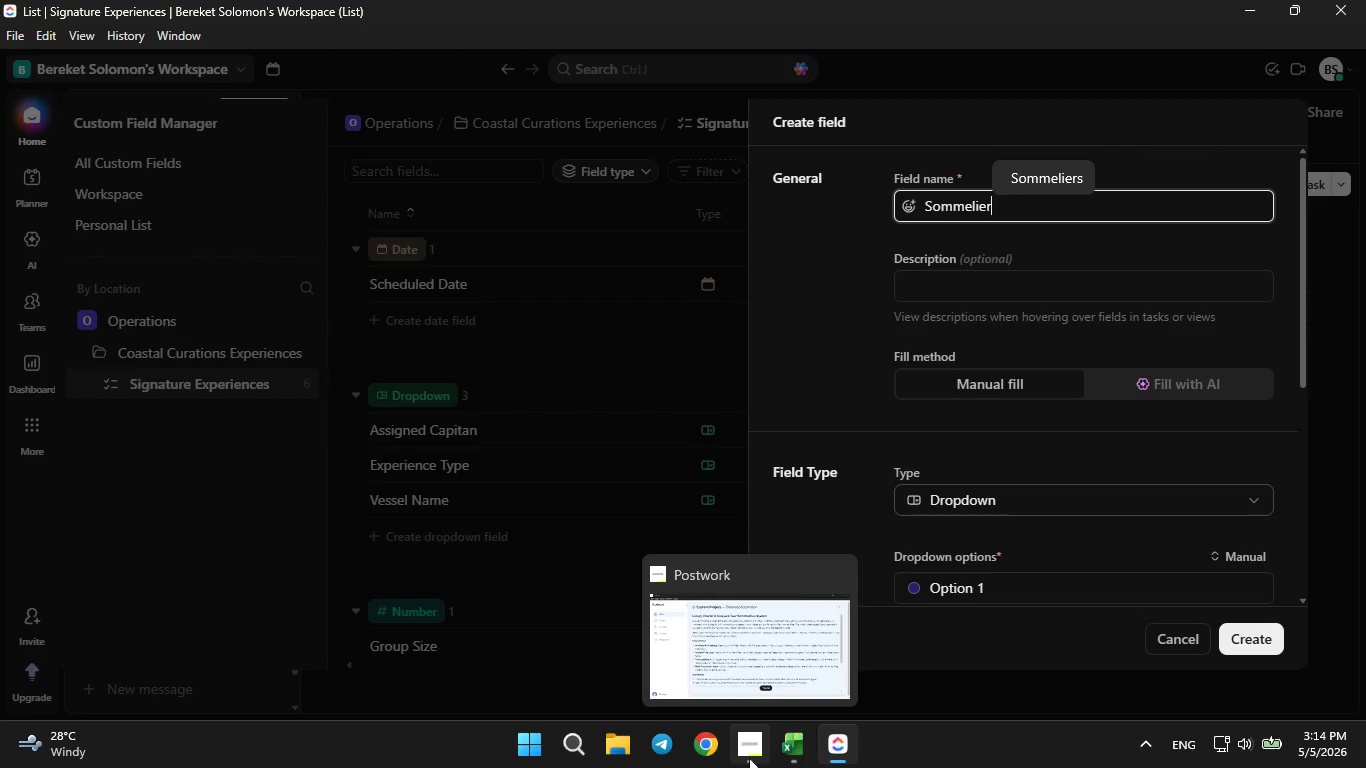 
key(Space)
 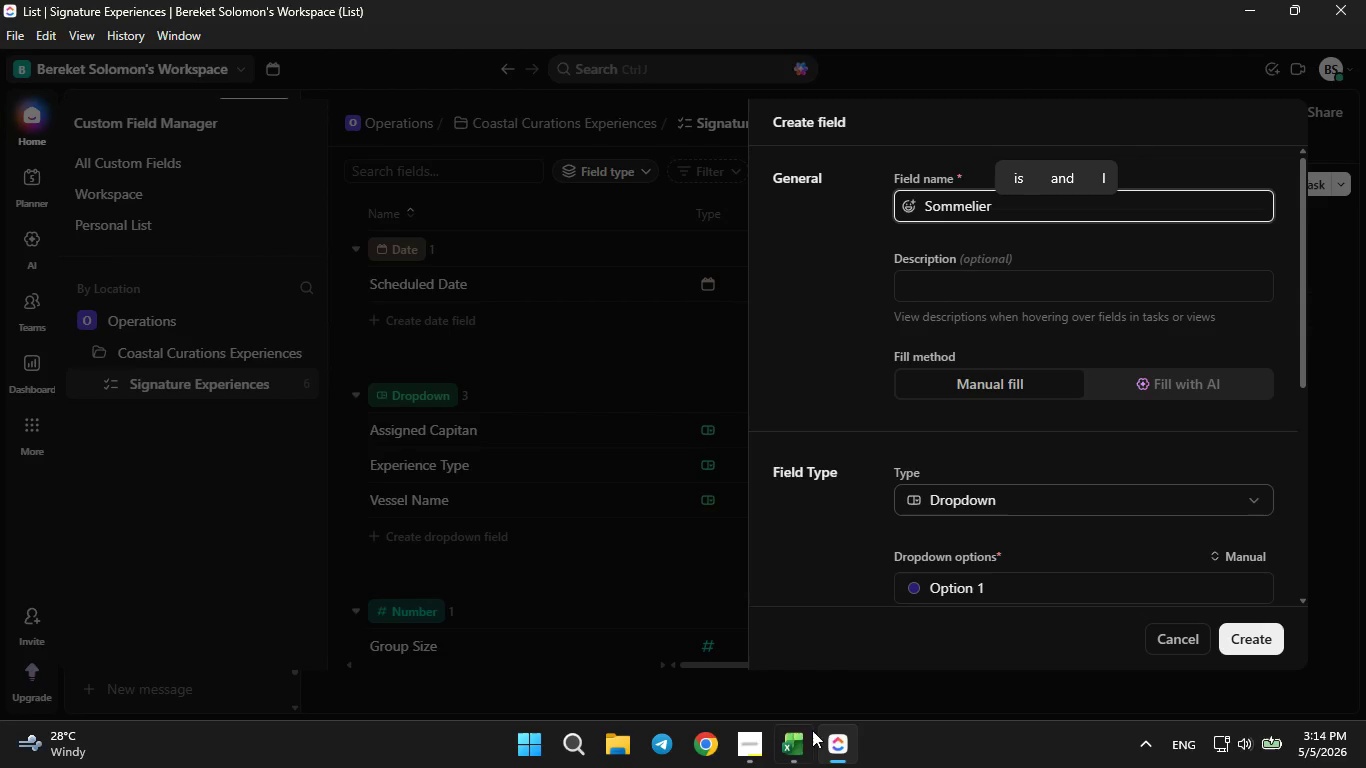 
left_click([806, 759])
 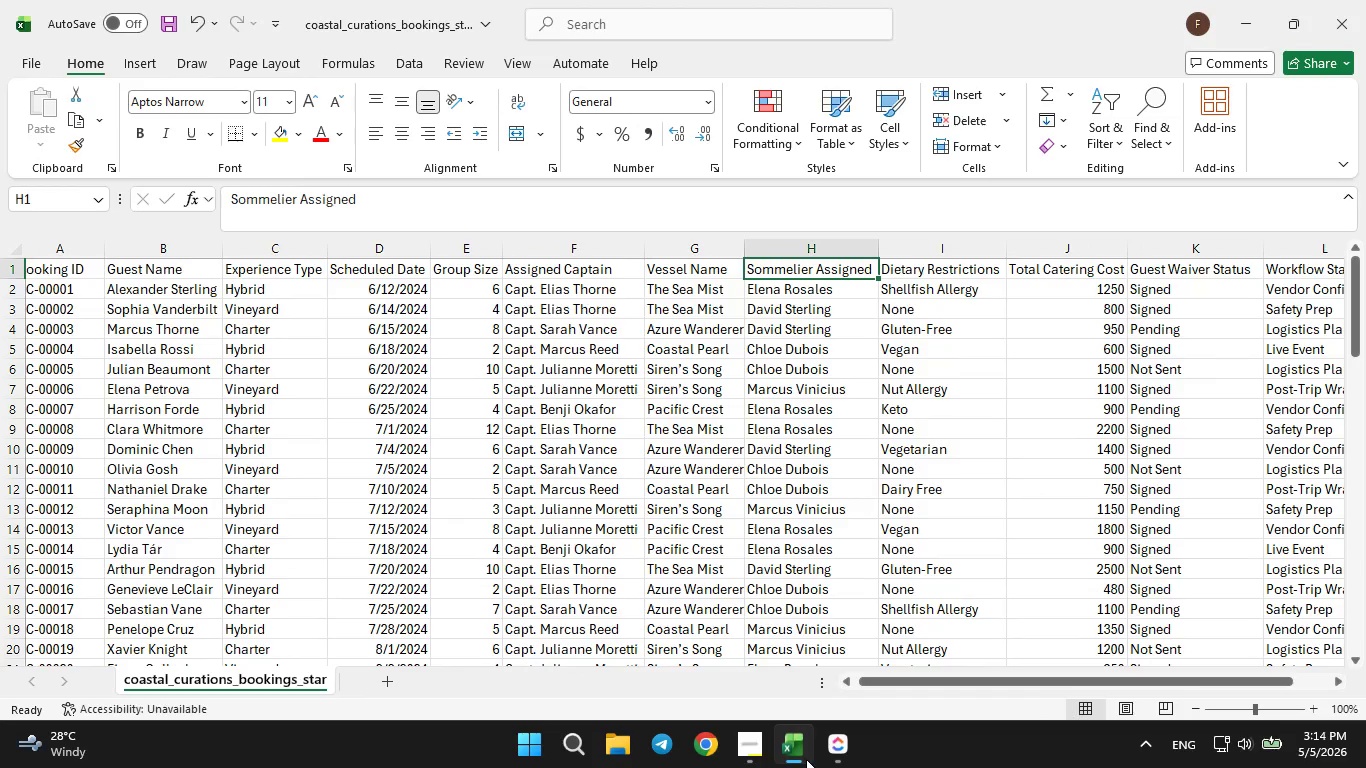 
left_click([806, 759])
 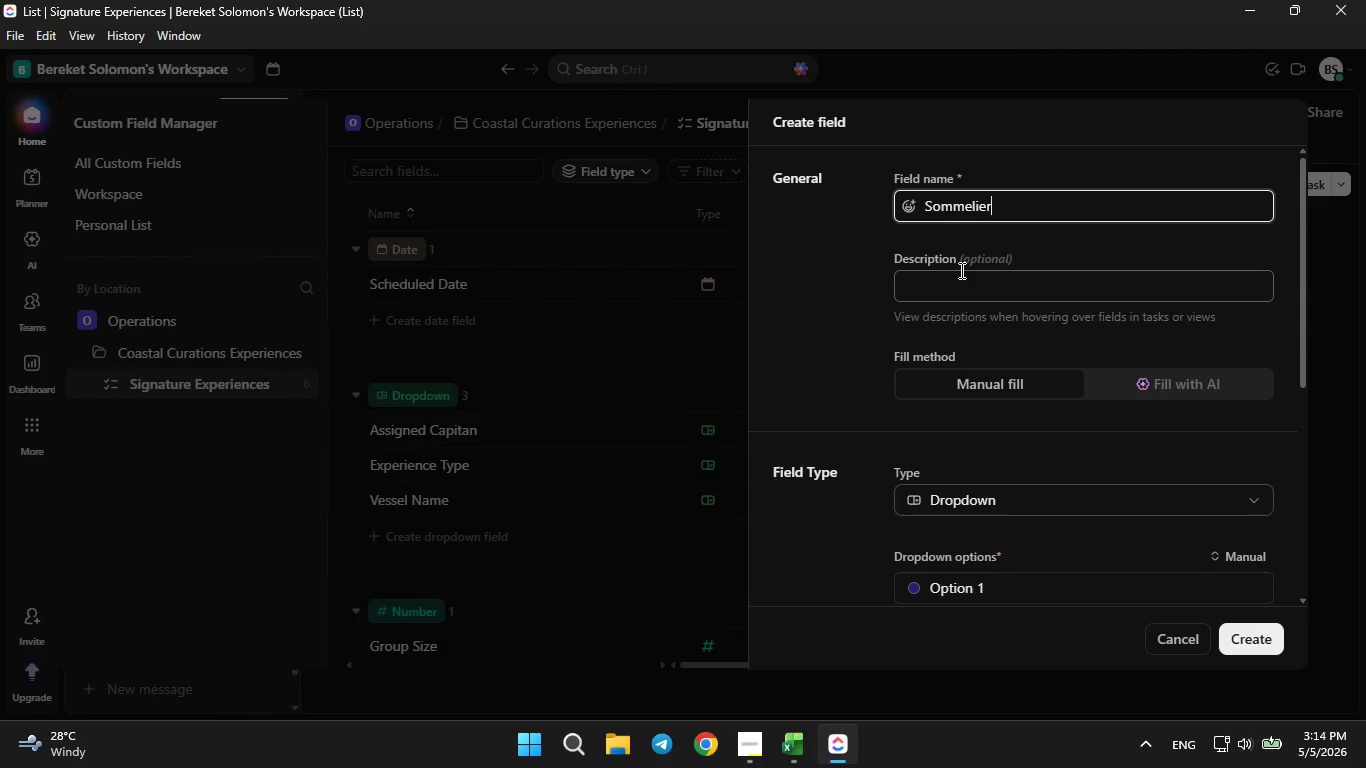 
type( Assigned)
 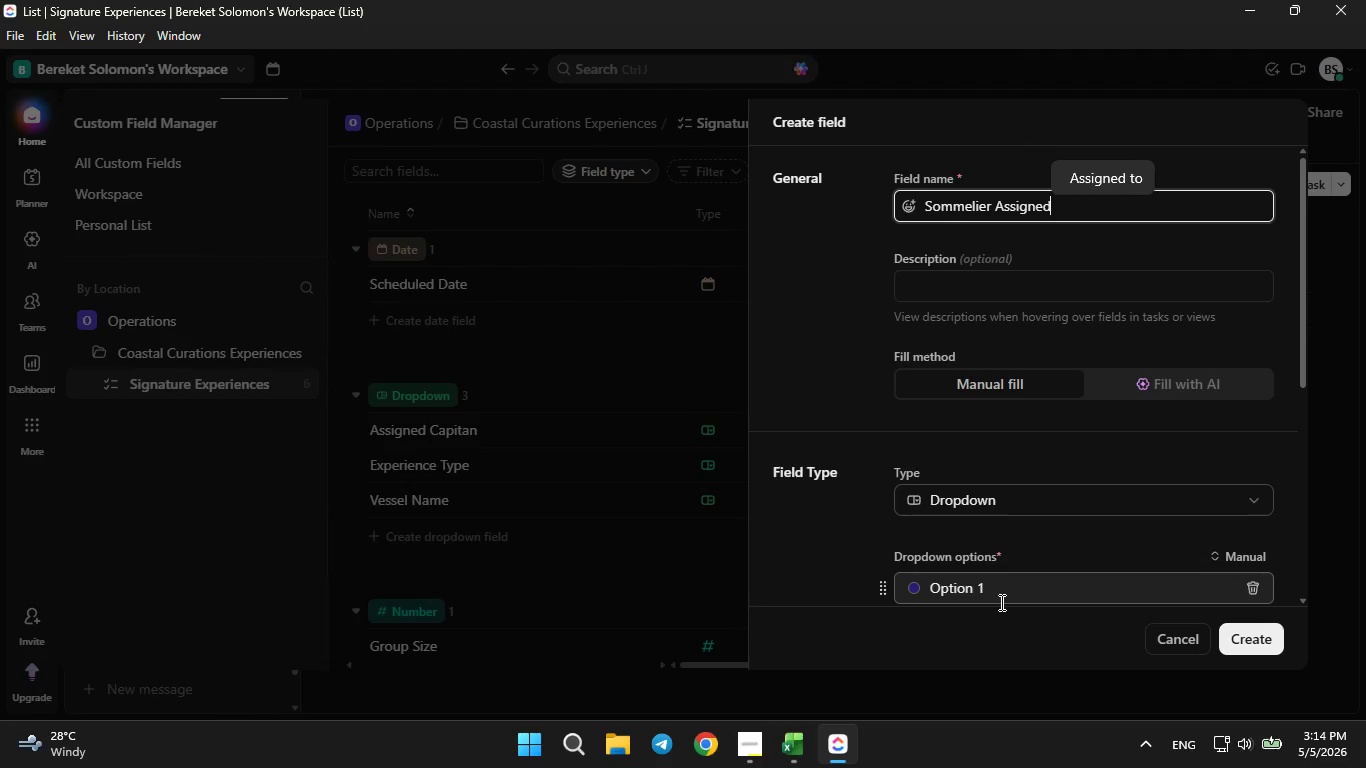 
left_click([999, 601])
 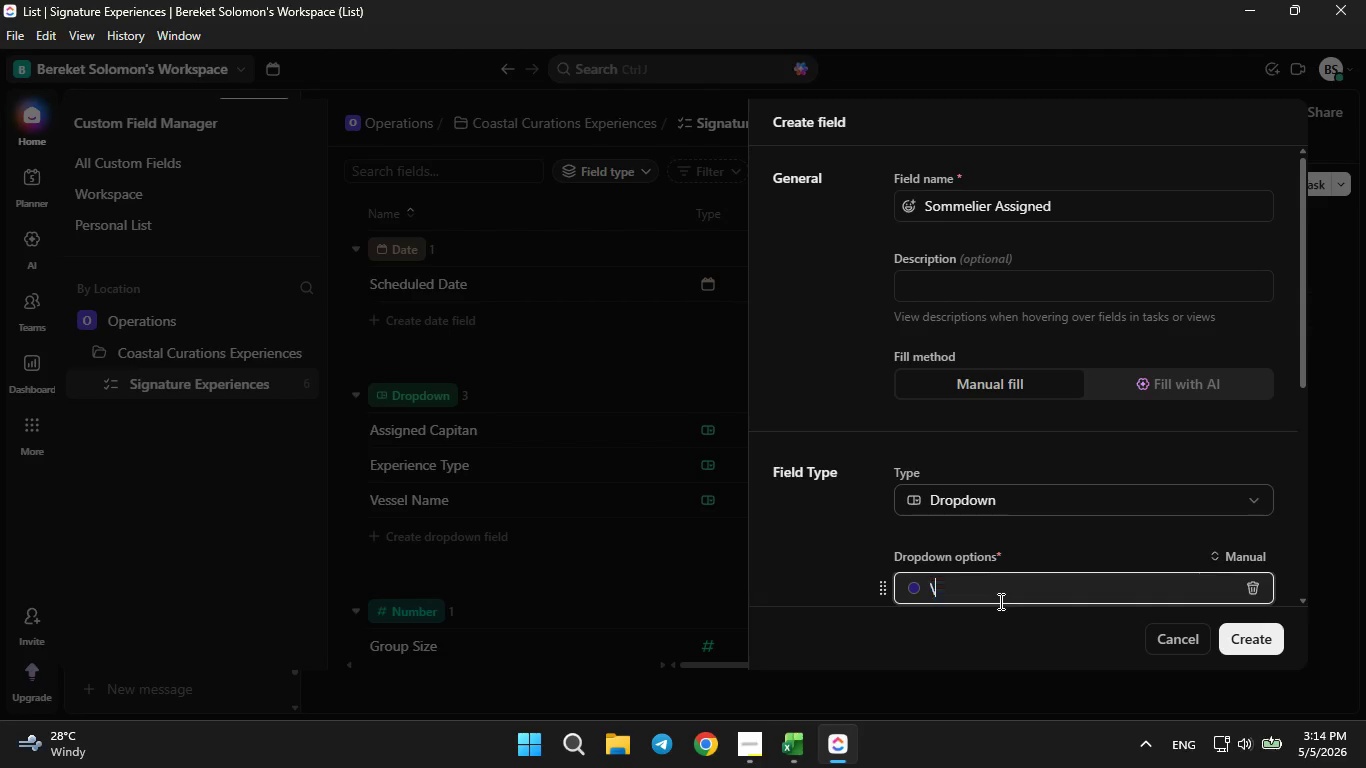 
key(Backslash)
 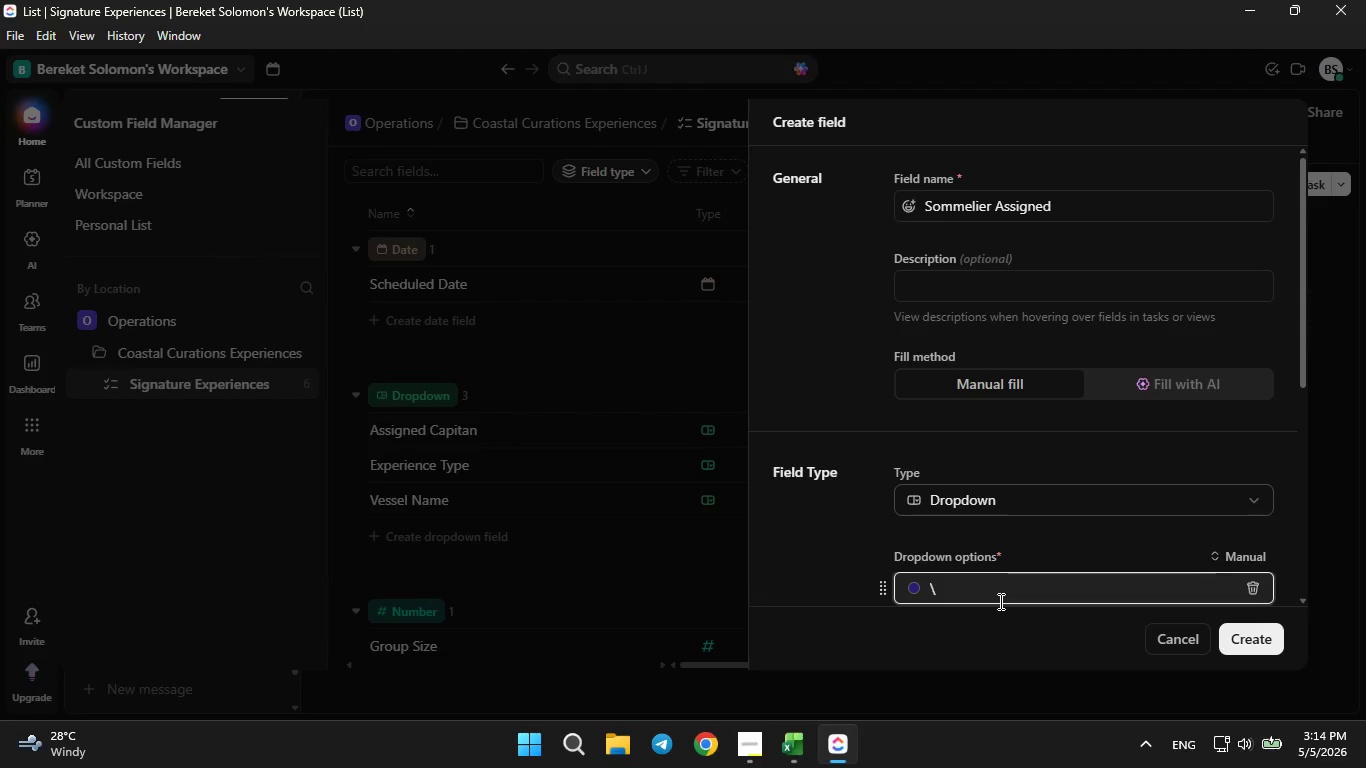 
key(Backspace)
 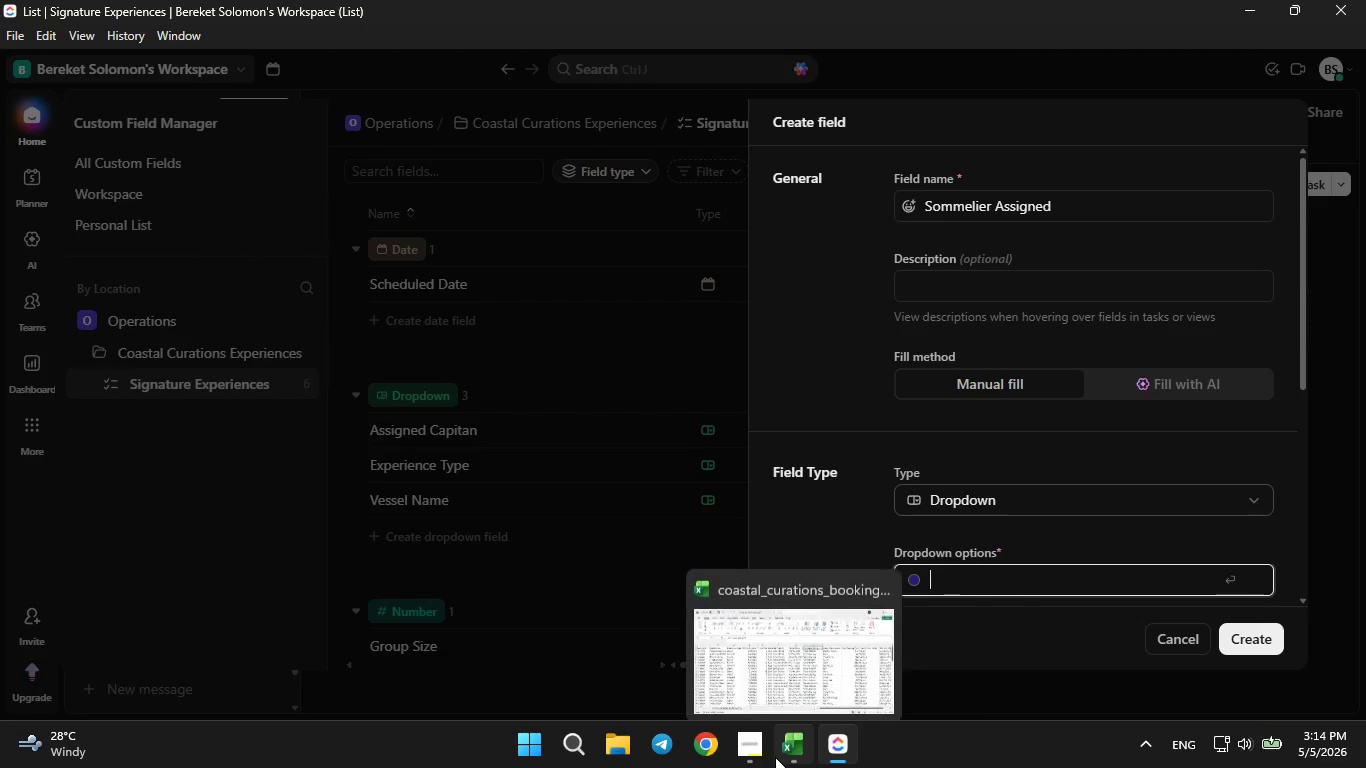 
left_click([775, 757])
 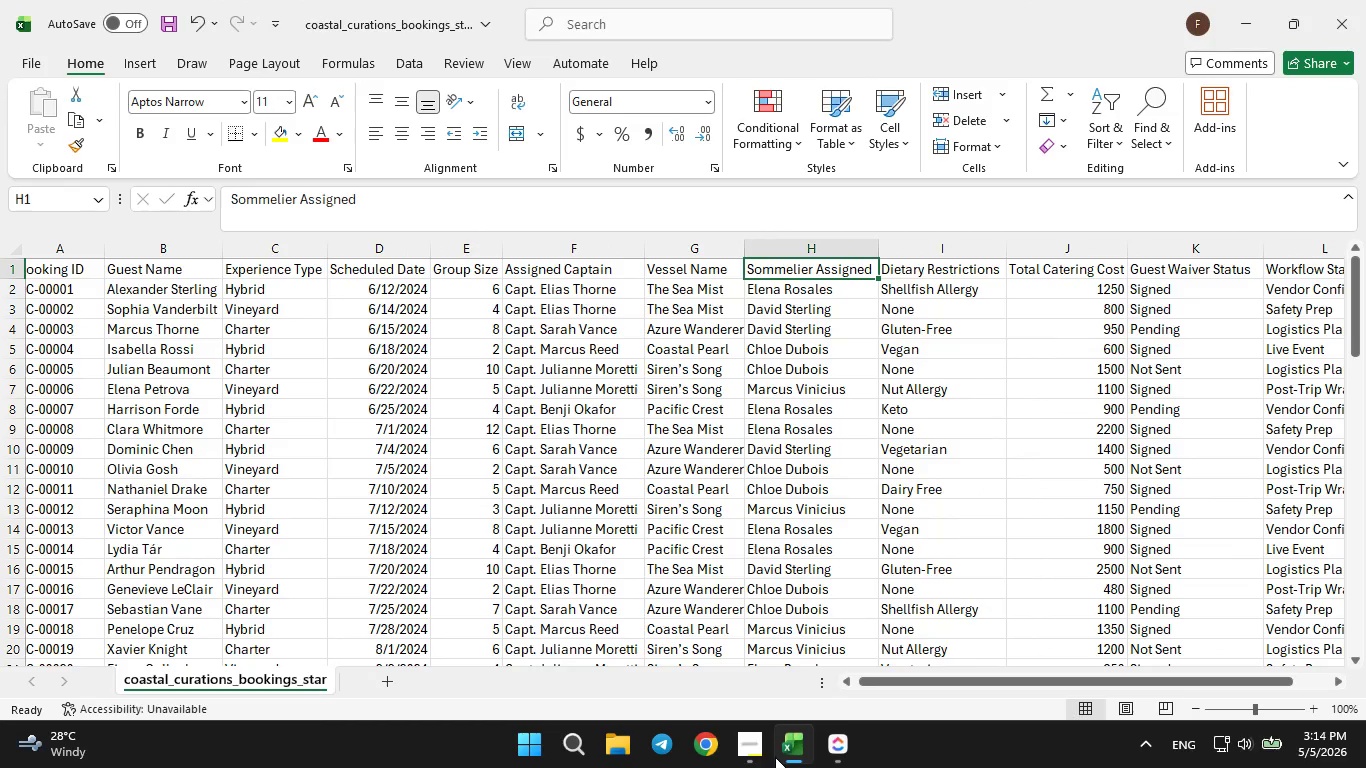 
left_click([775, 757])
 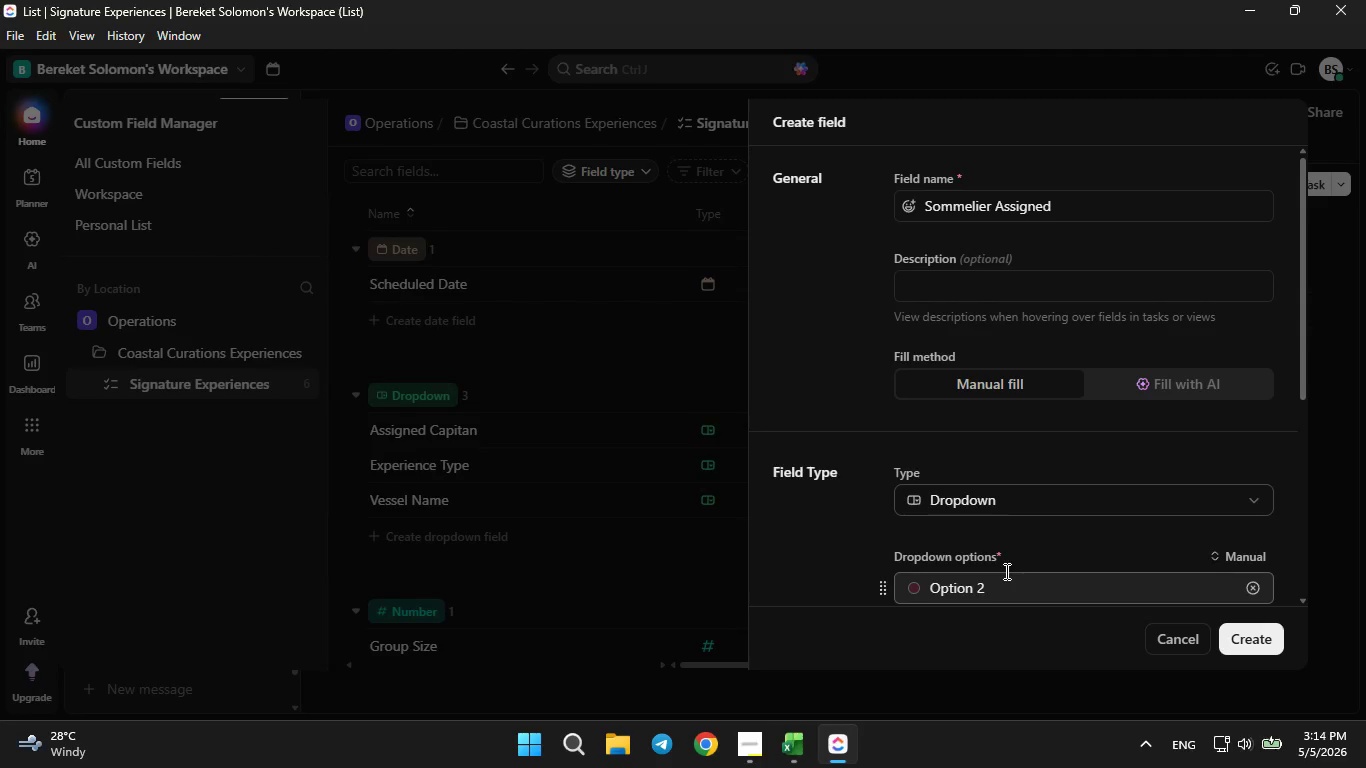 
left_click([1005, 579])
 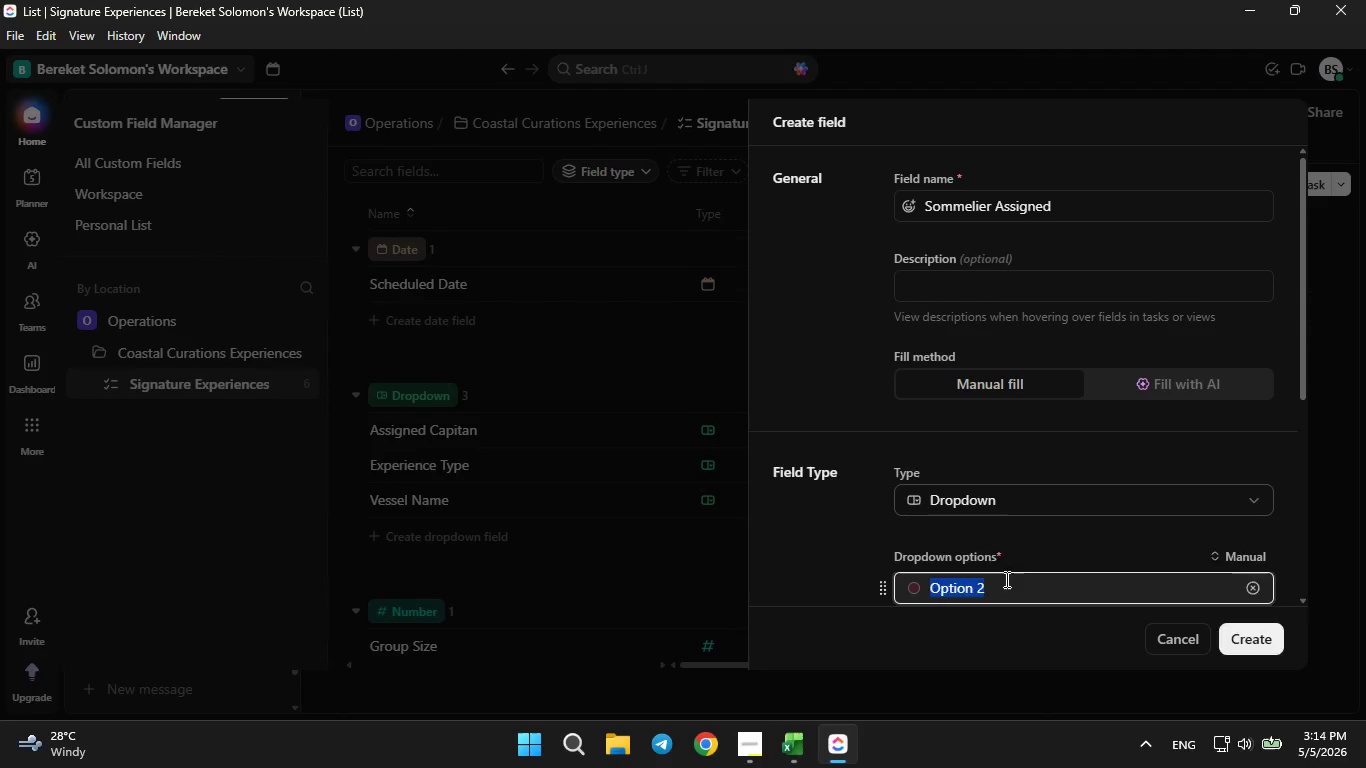 
key(Backspace)
type(Elena)
 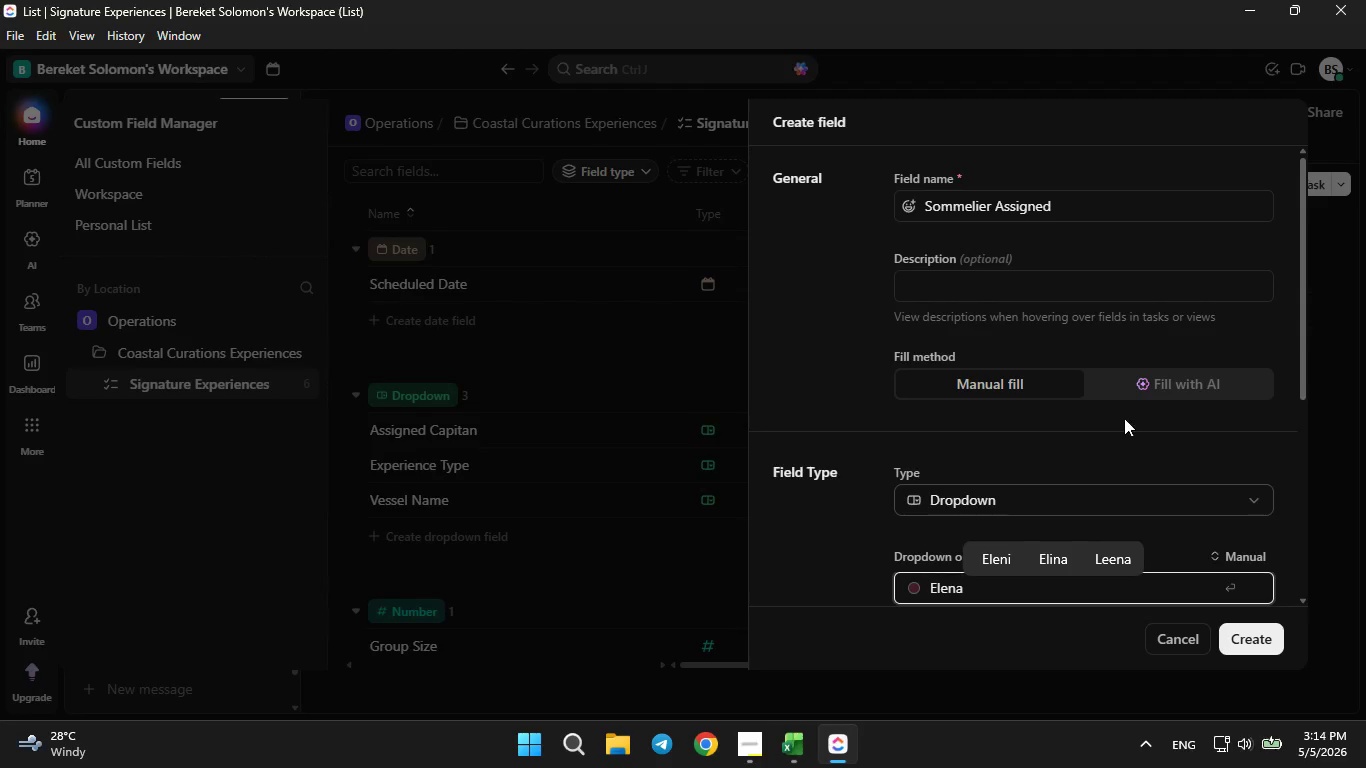 
scroll: coordinate [1124, 418], scroll_direction: down, amount: 4.0
 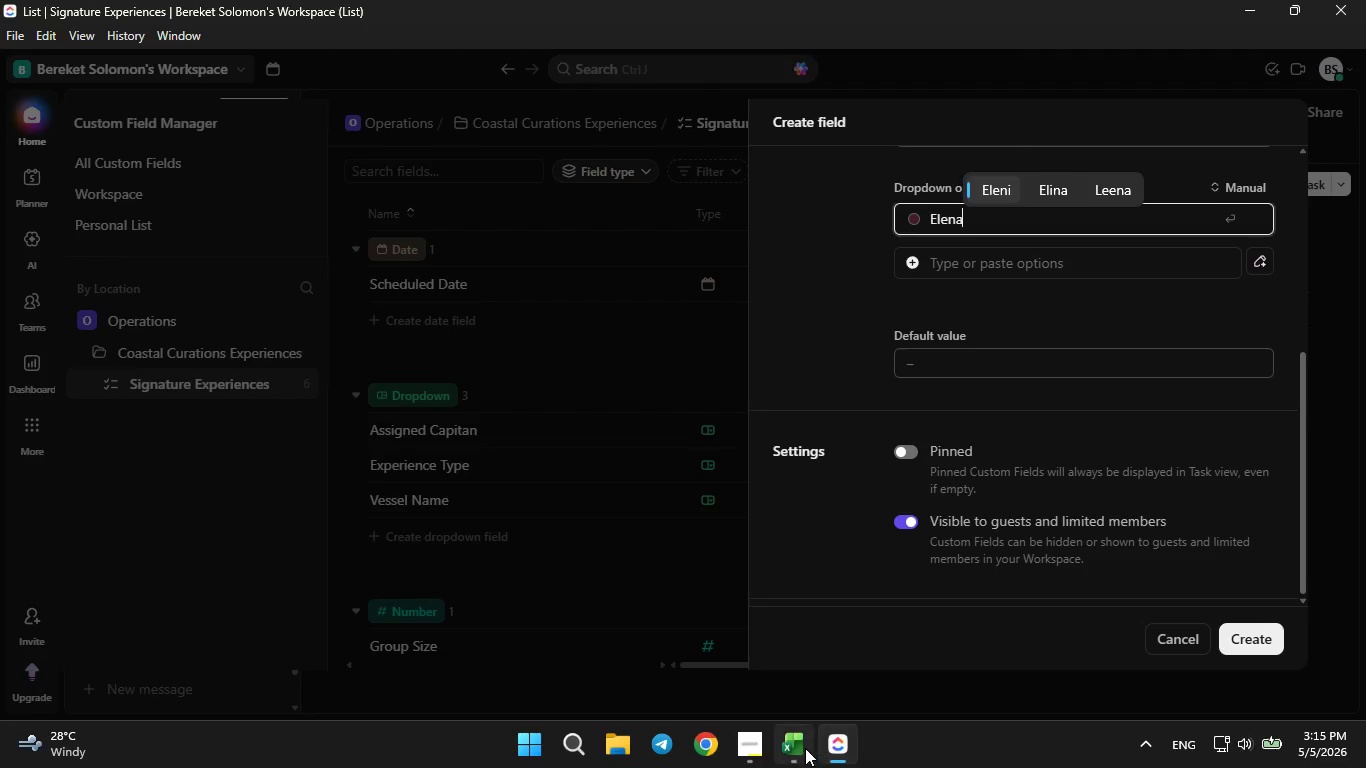 
left_click([805, 748])
 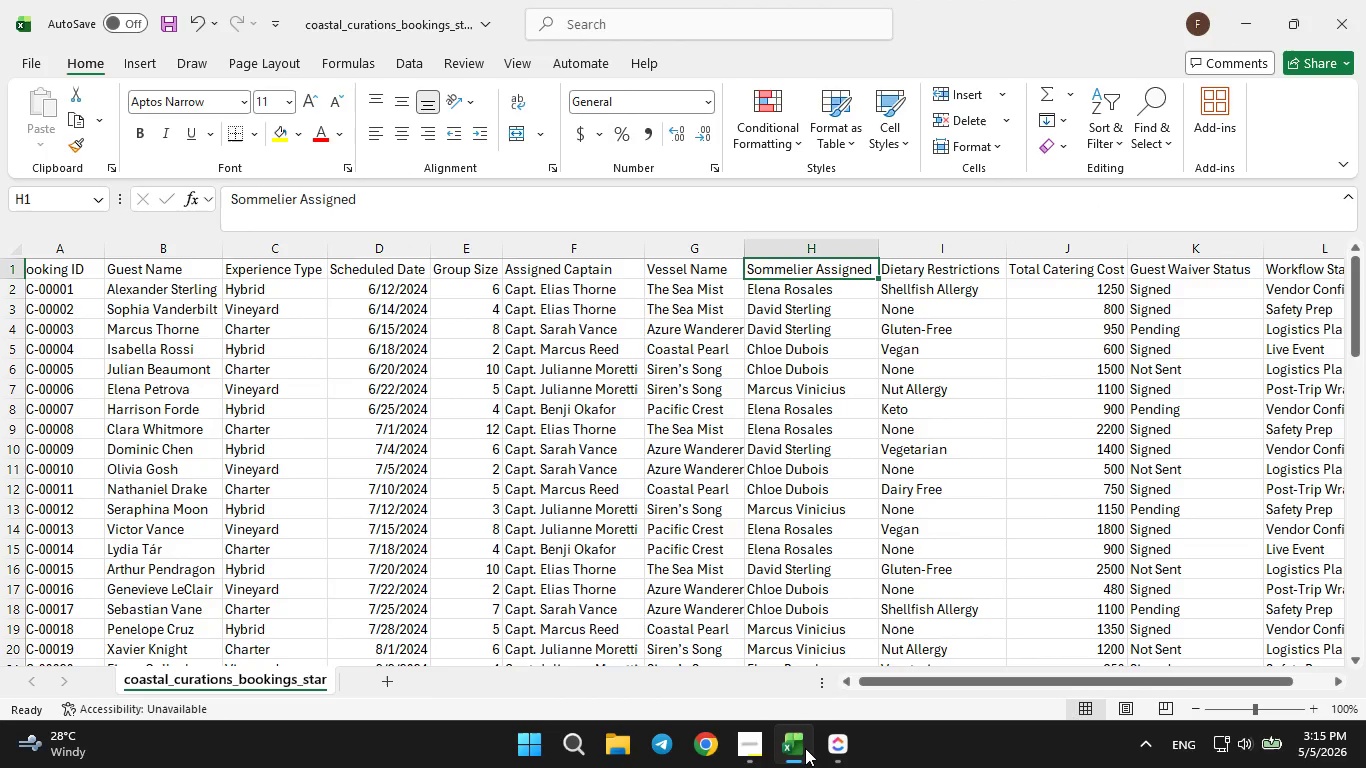 
left_click([805, 748])
 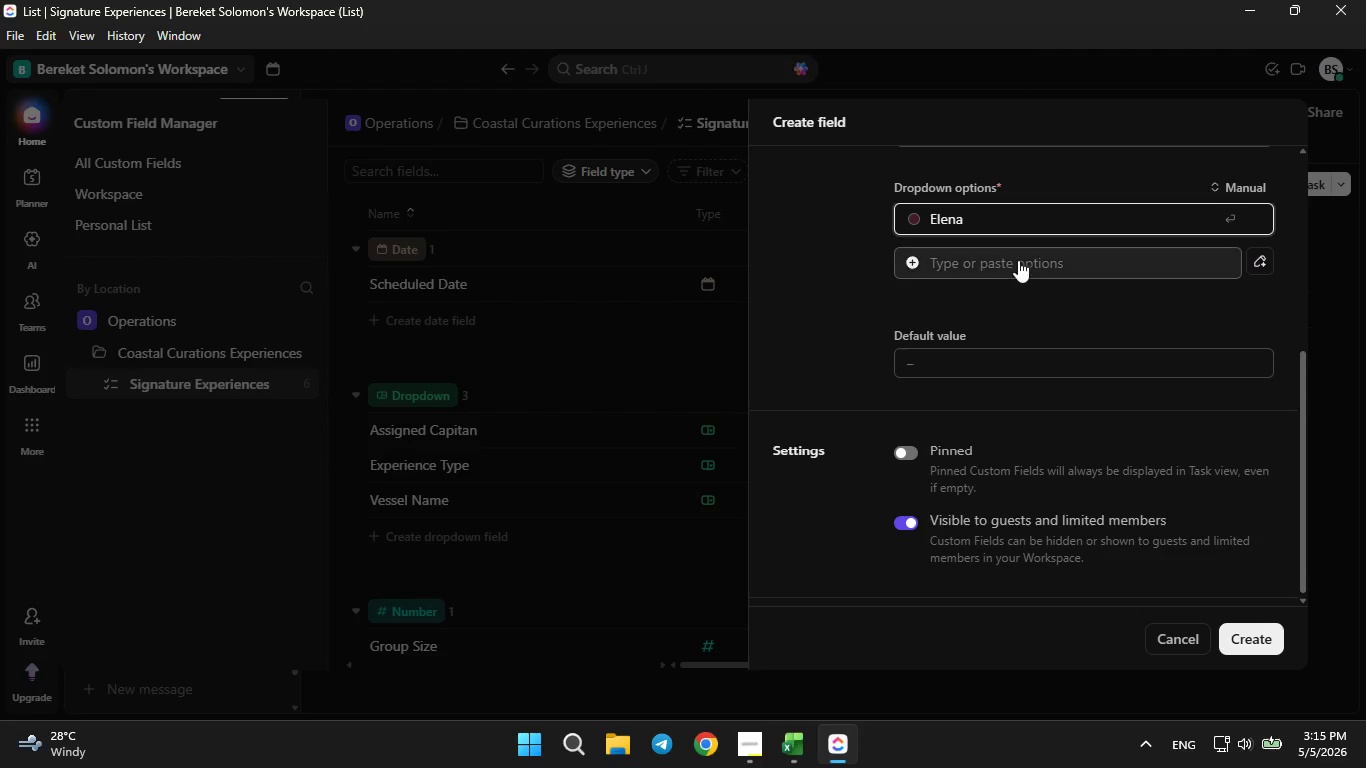 
type( Rosale)
 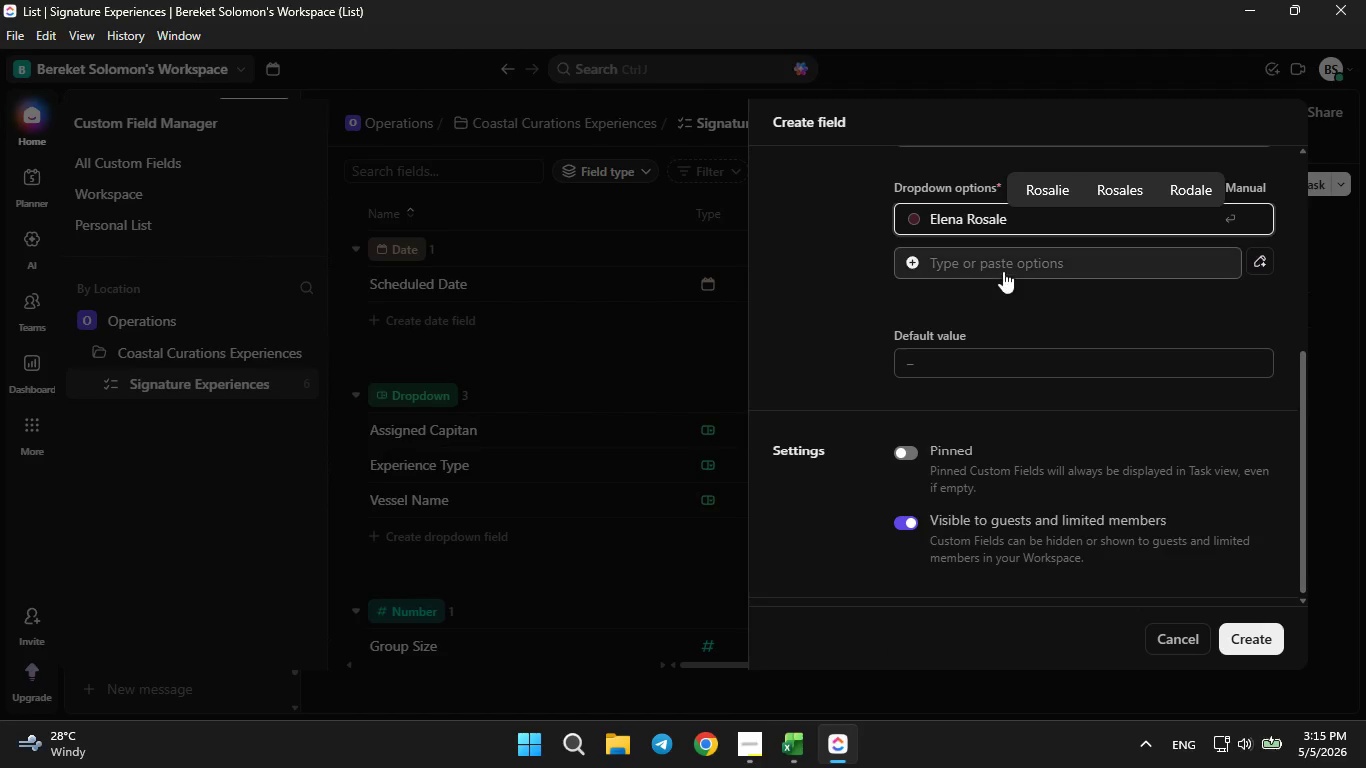 
left_click([1001, 268])
 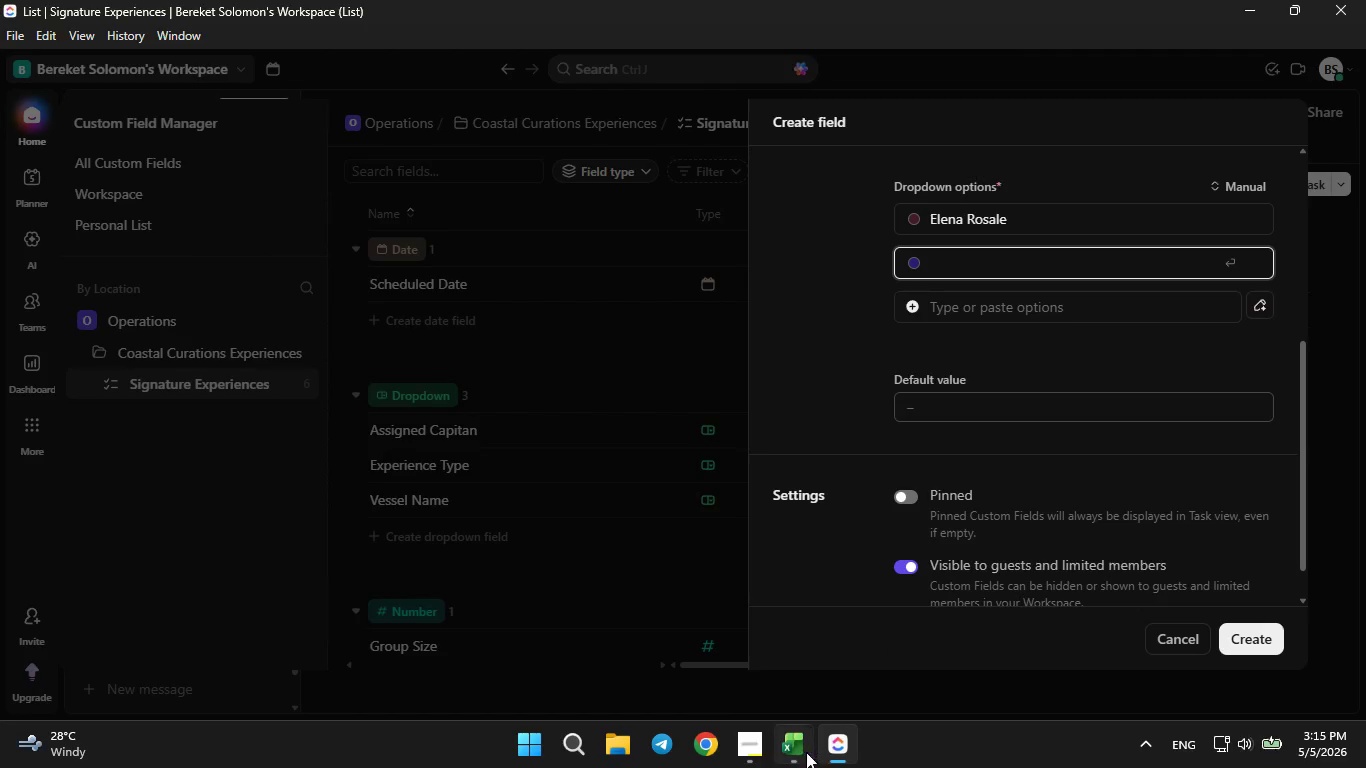 
left_click([802, 757])
 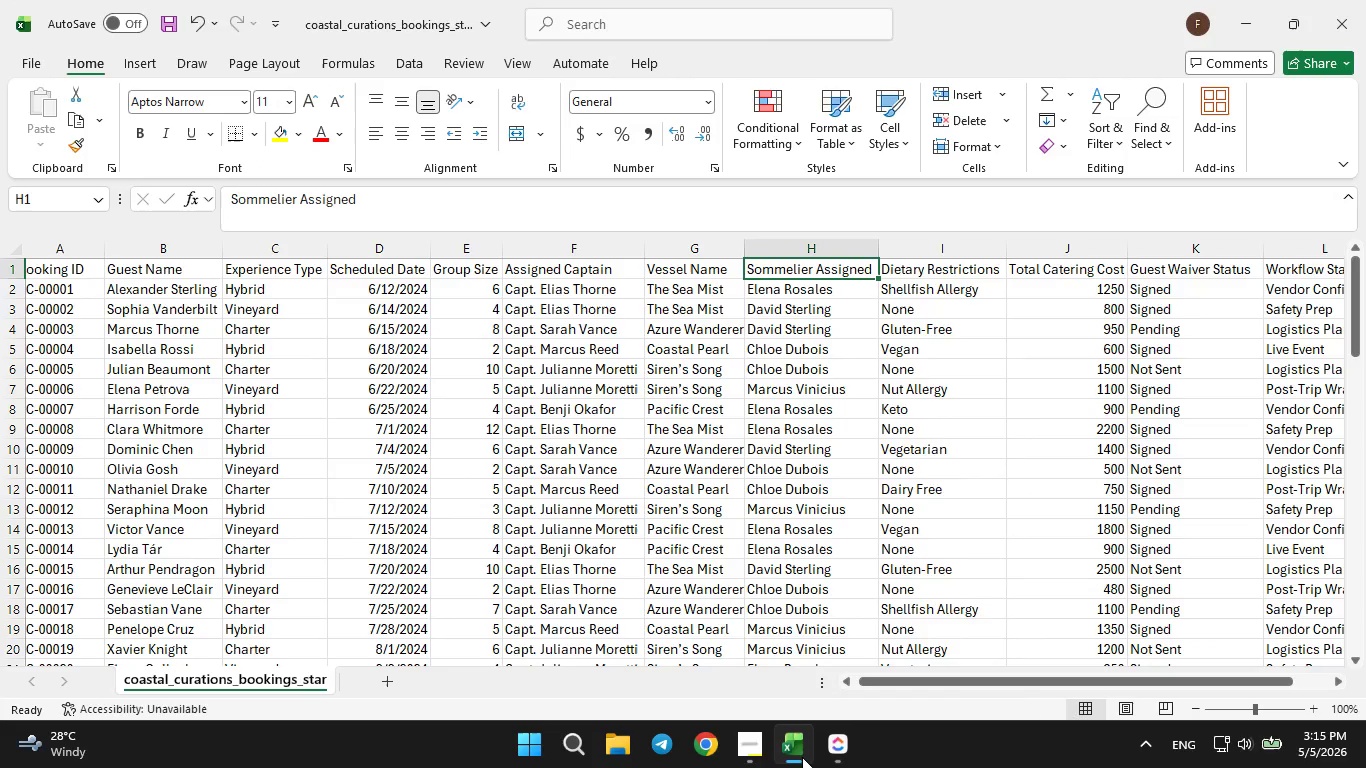 
left_click([802, 757])
 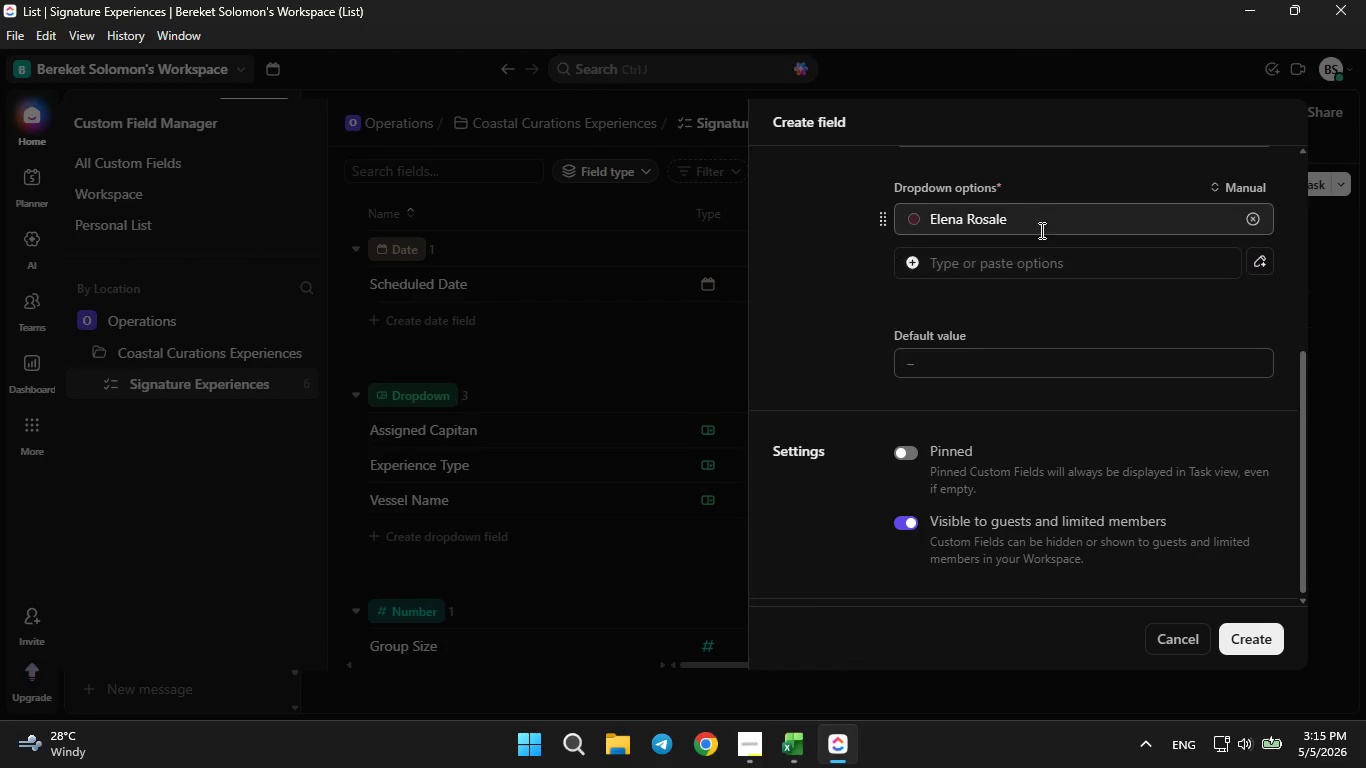 
left_click([1030, 218])
 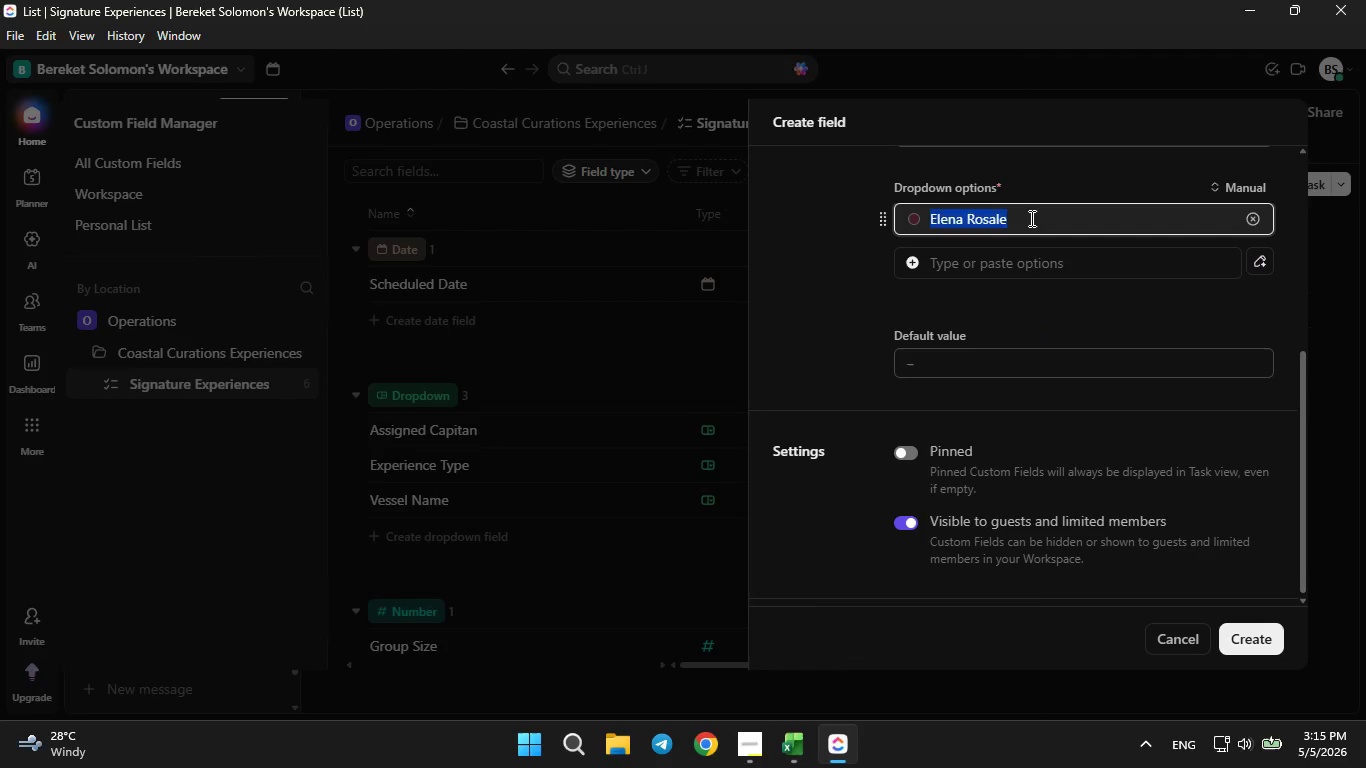 
key(S)
 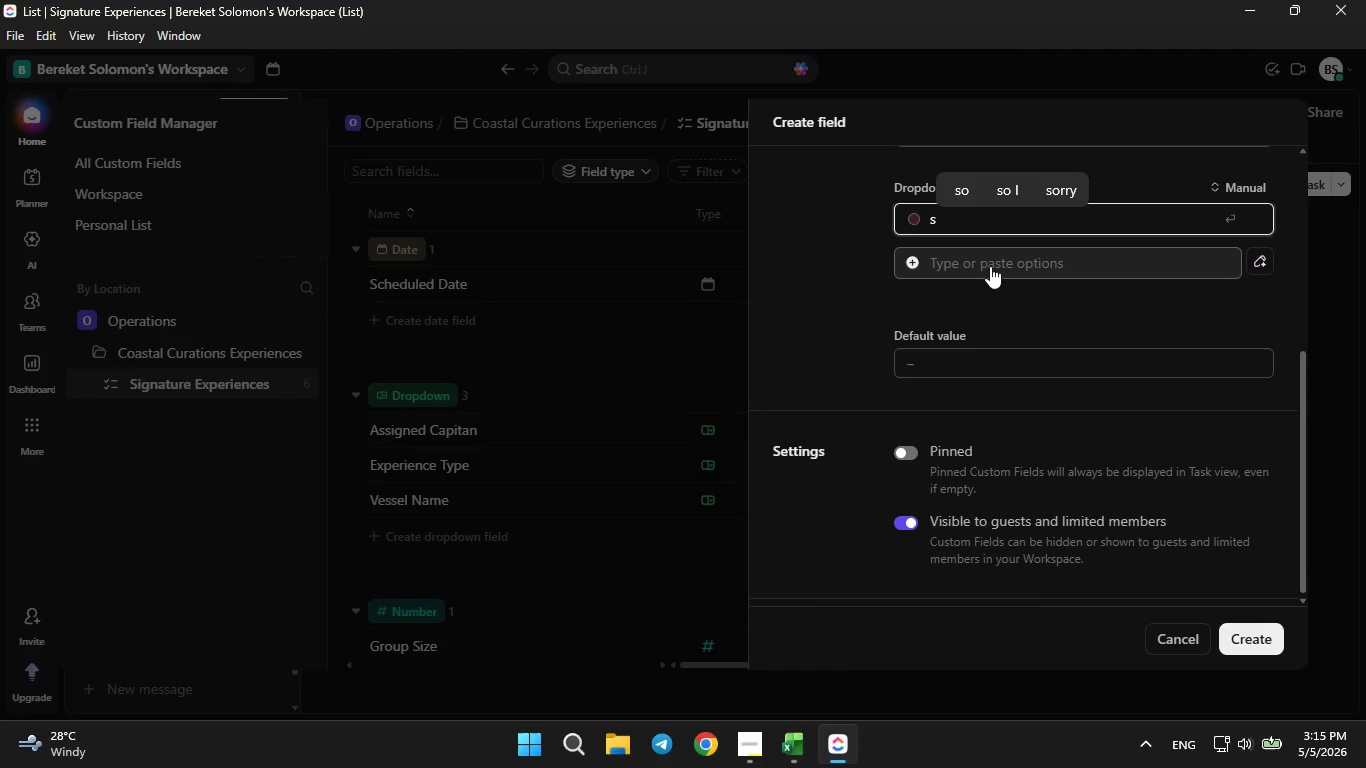 
key(Control+Z)
 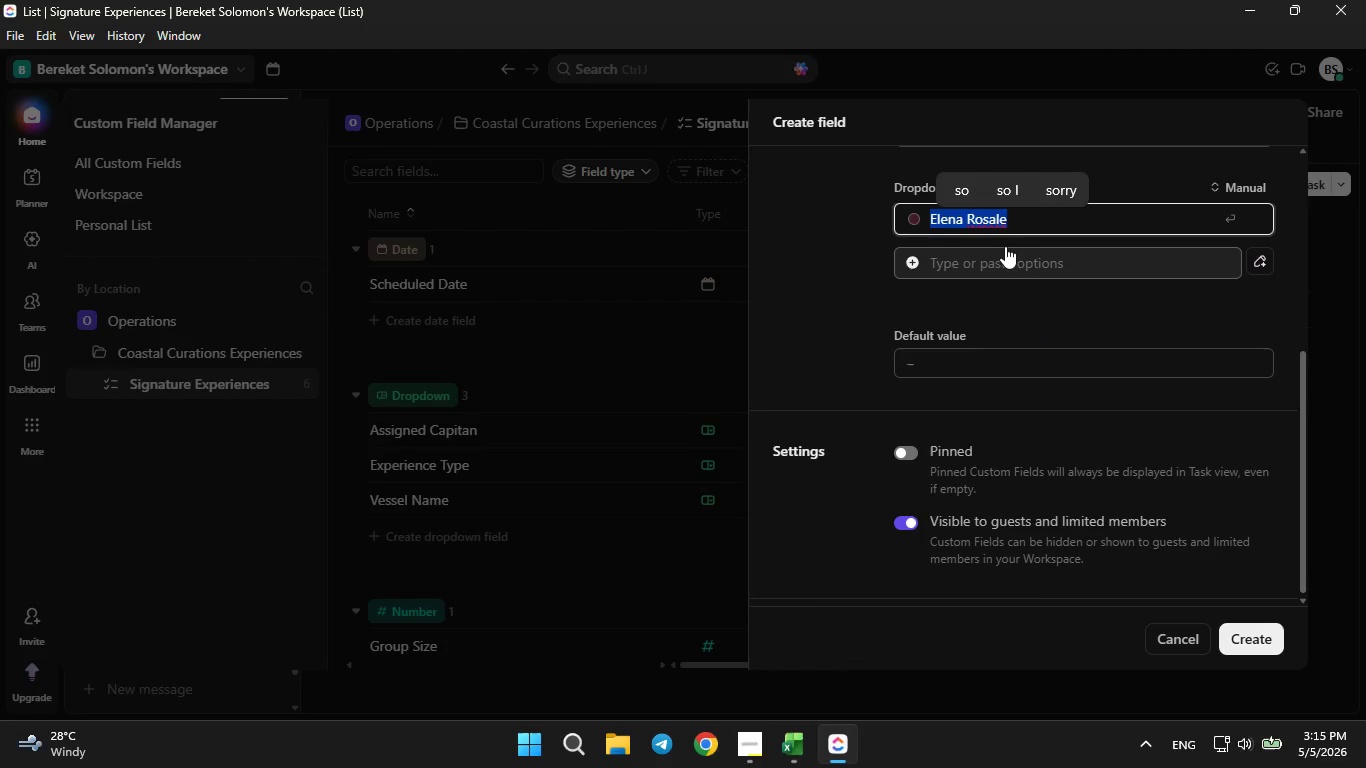 
key(ArrowRight)
 